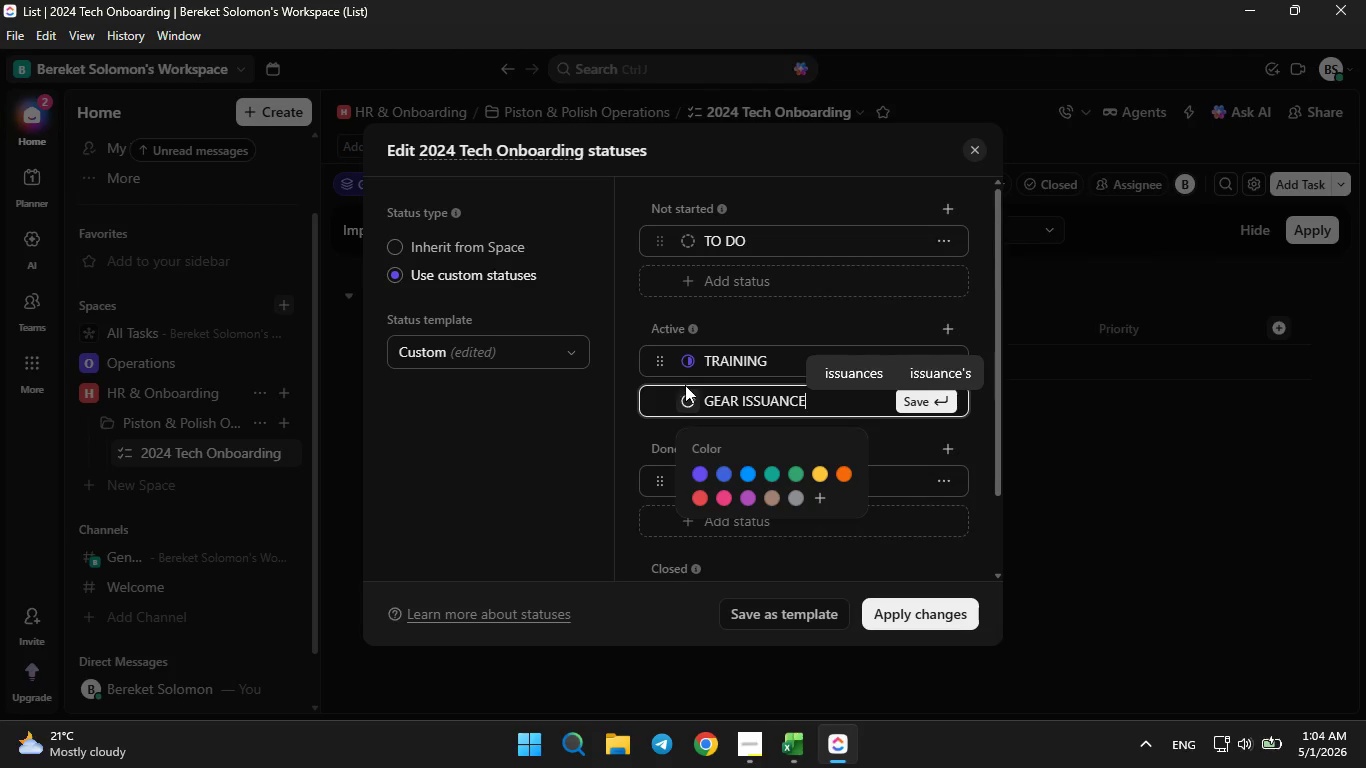 
left_click([800, 477])
 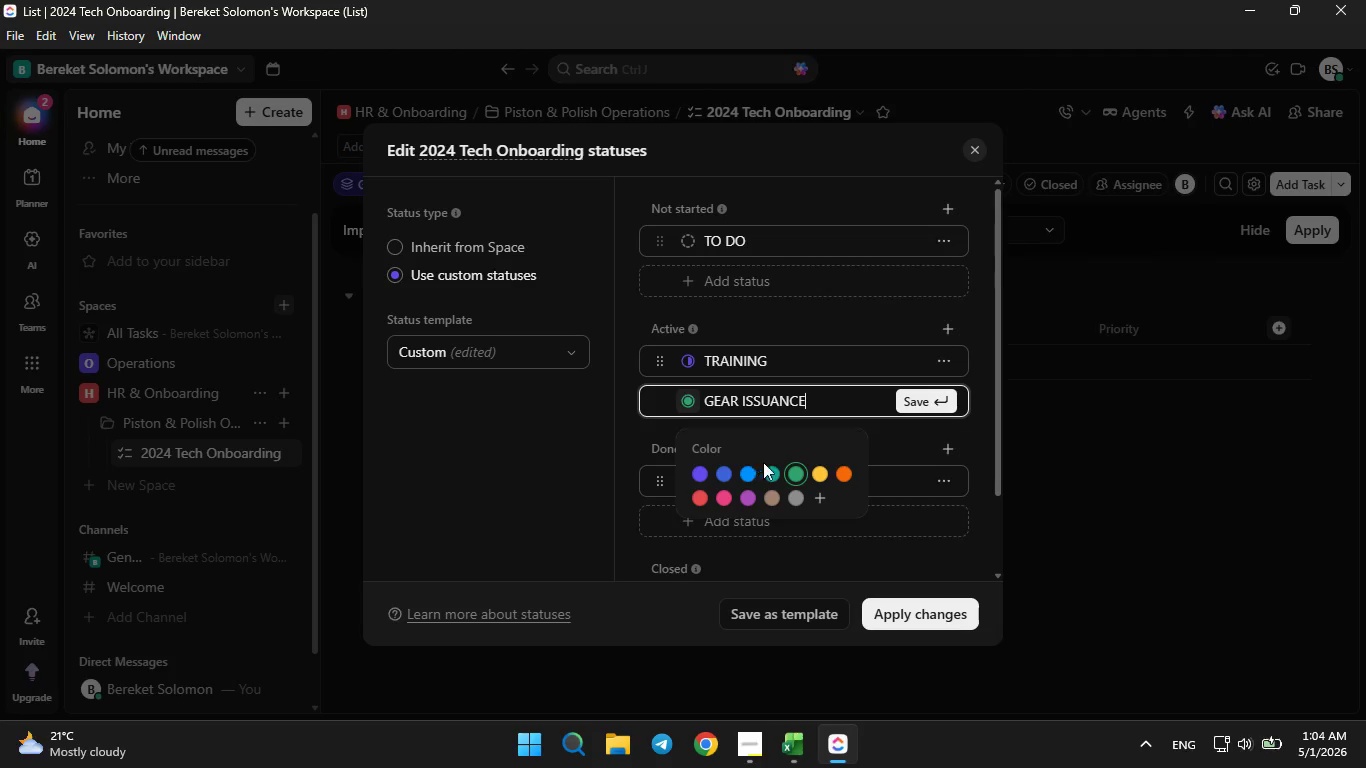 
left_click([766, 471])
 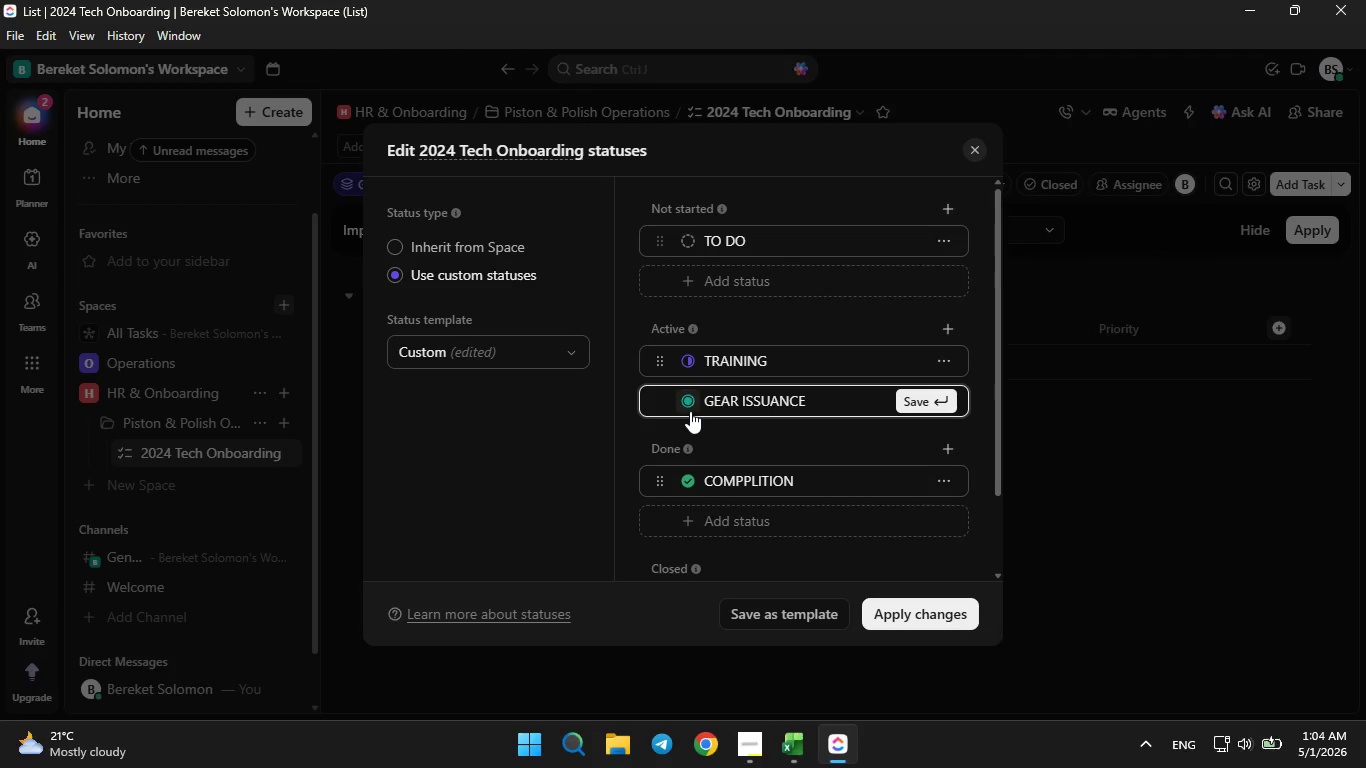 
left_click([692, 406])
 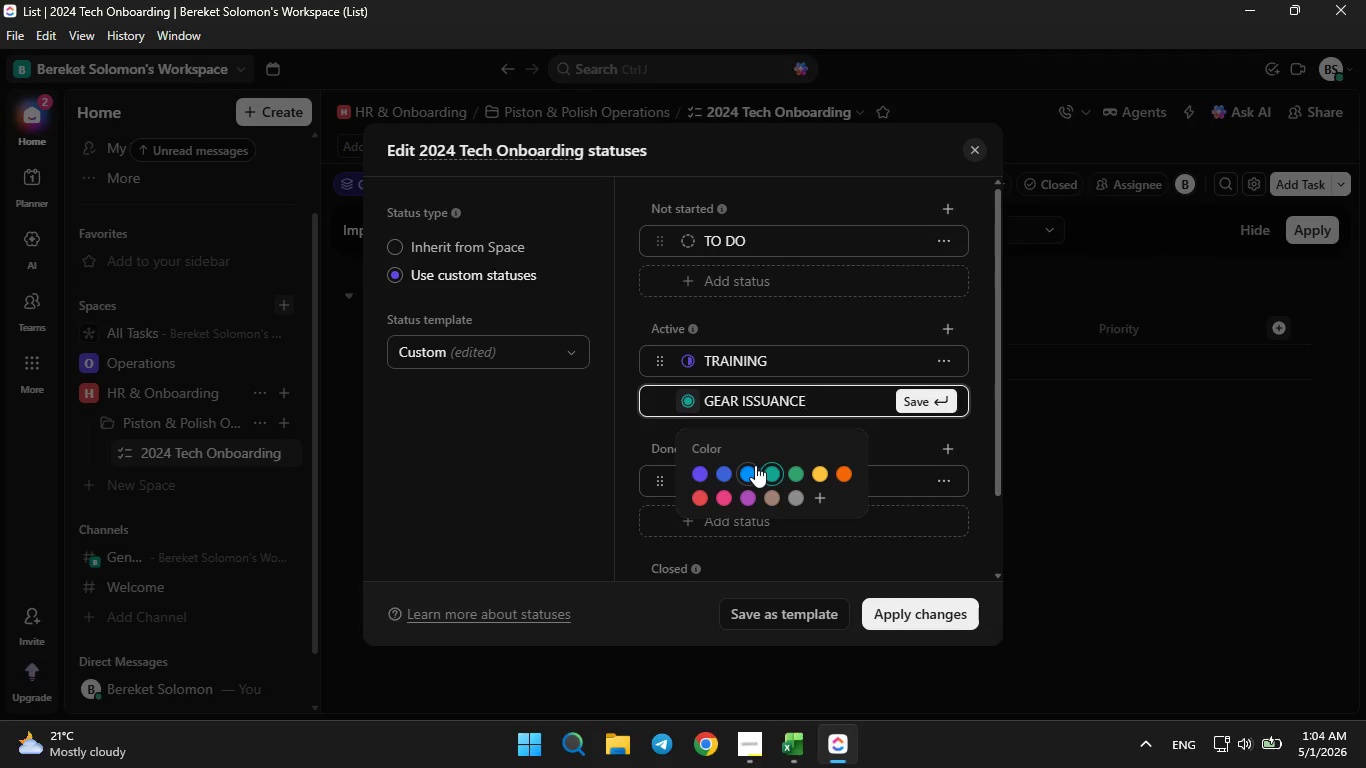 
left_click([755, 465])
 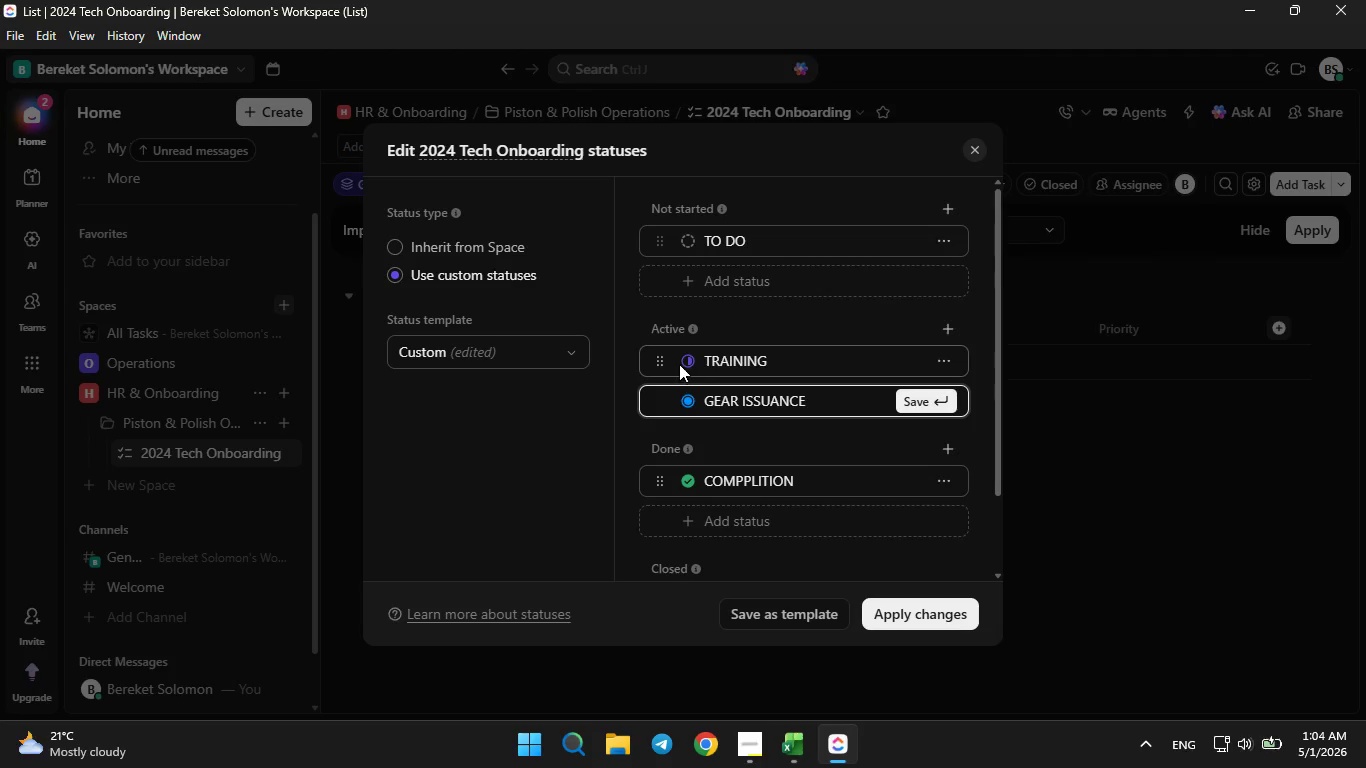 
double_click([688, 364])
 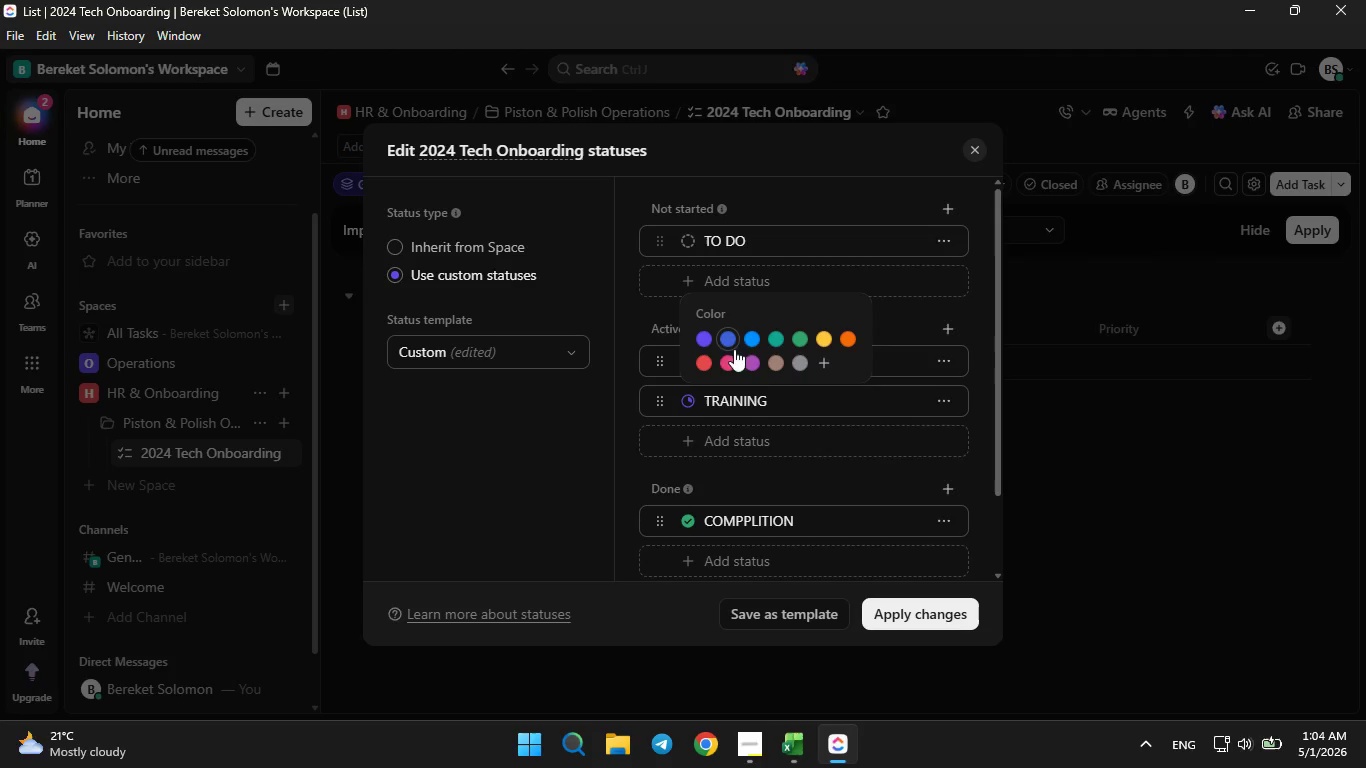 
left_click([727, 334])
 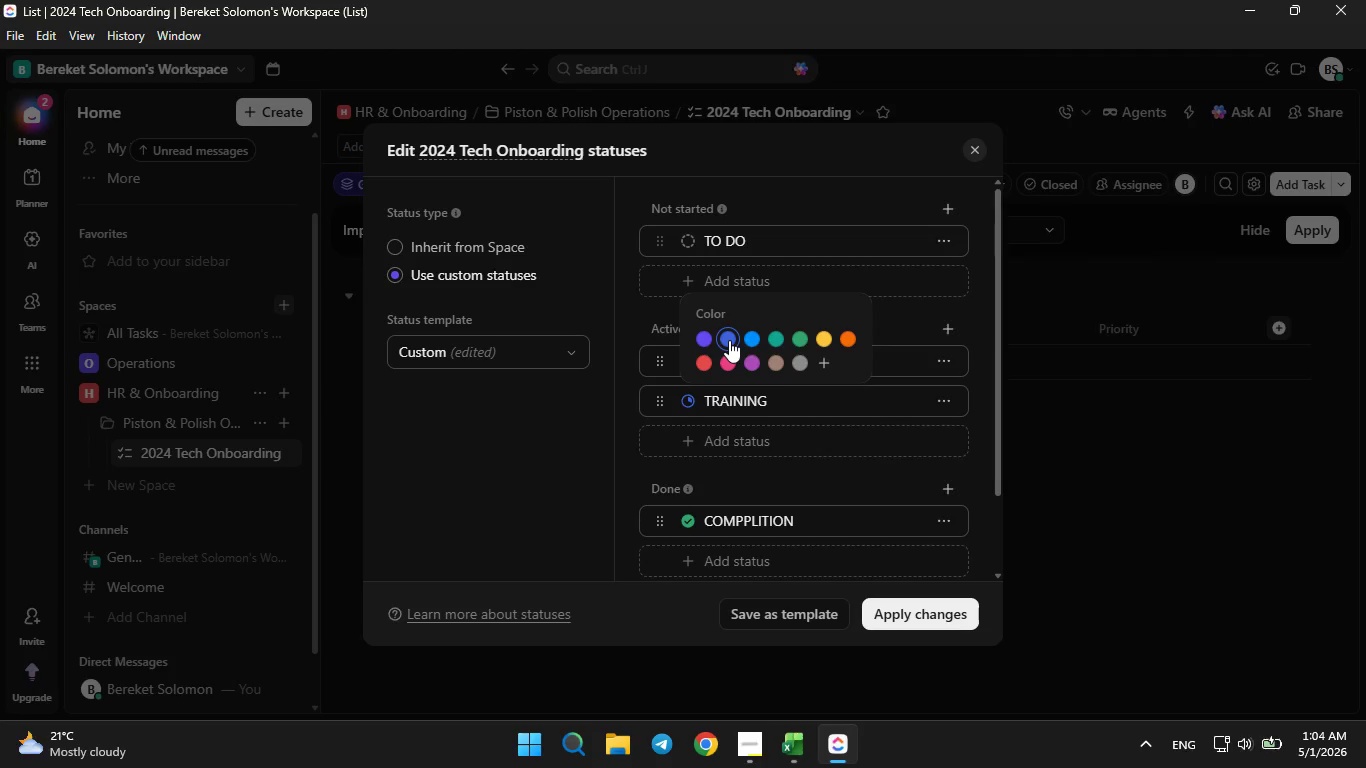 
left_click([729, 337])
 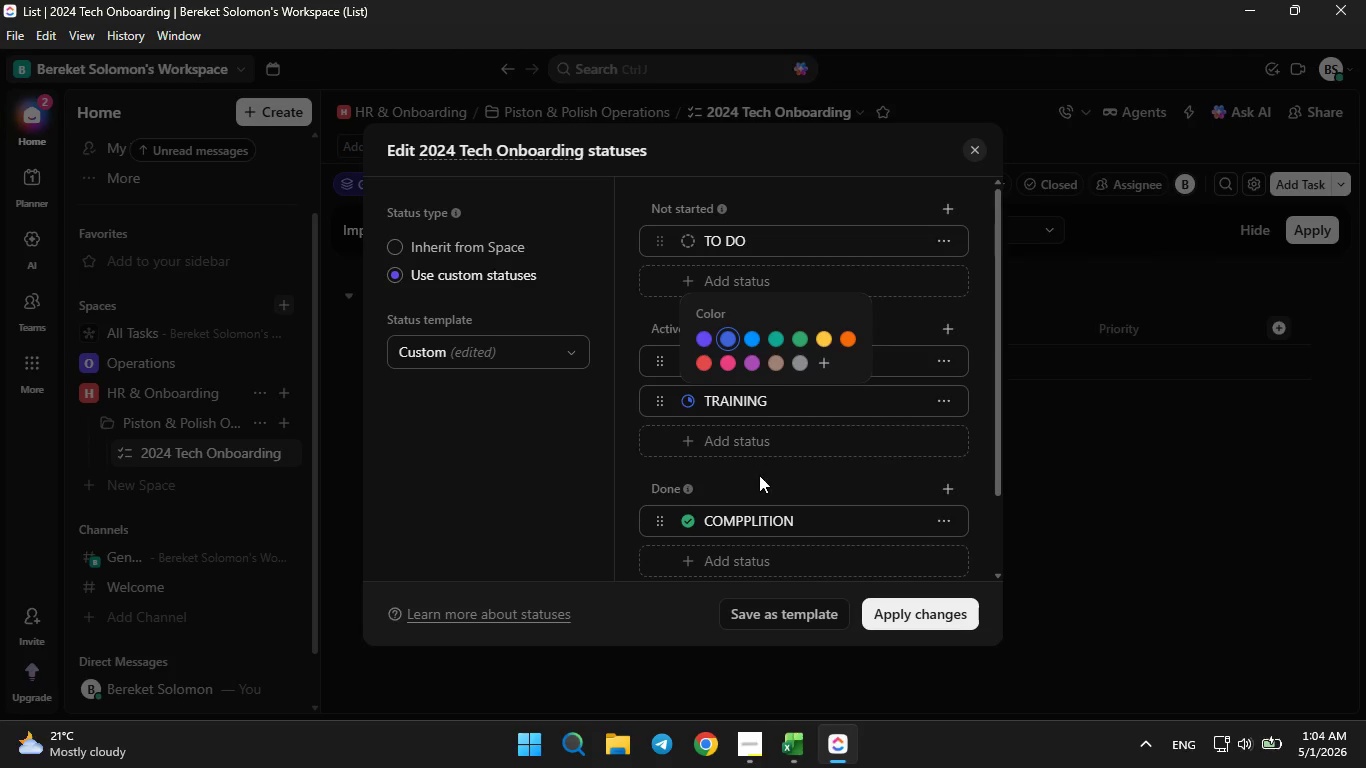 
left_click([762, 475])
 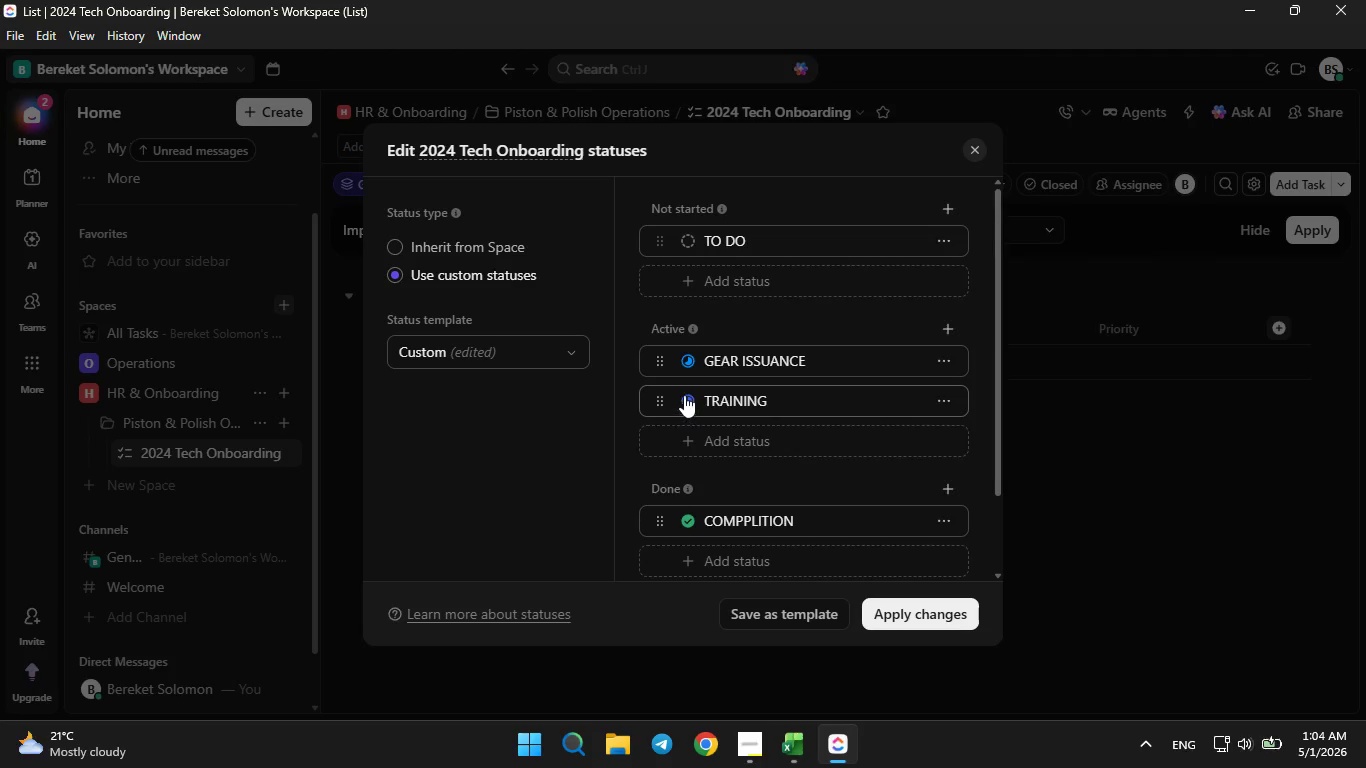 
left_click([684, 394])
 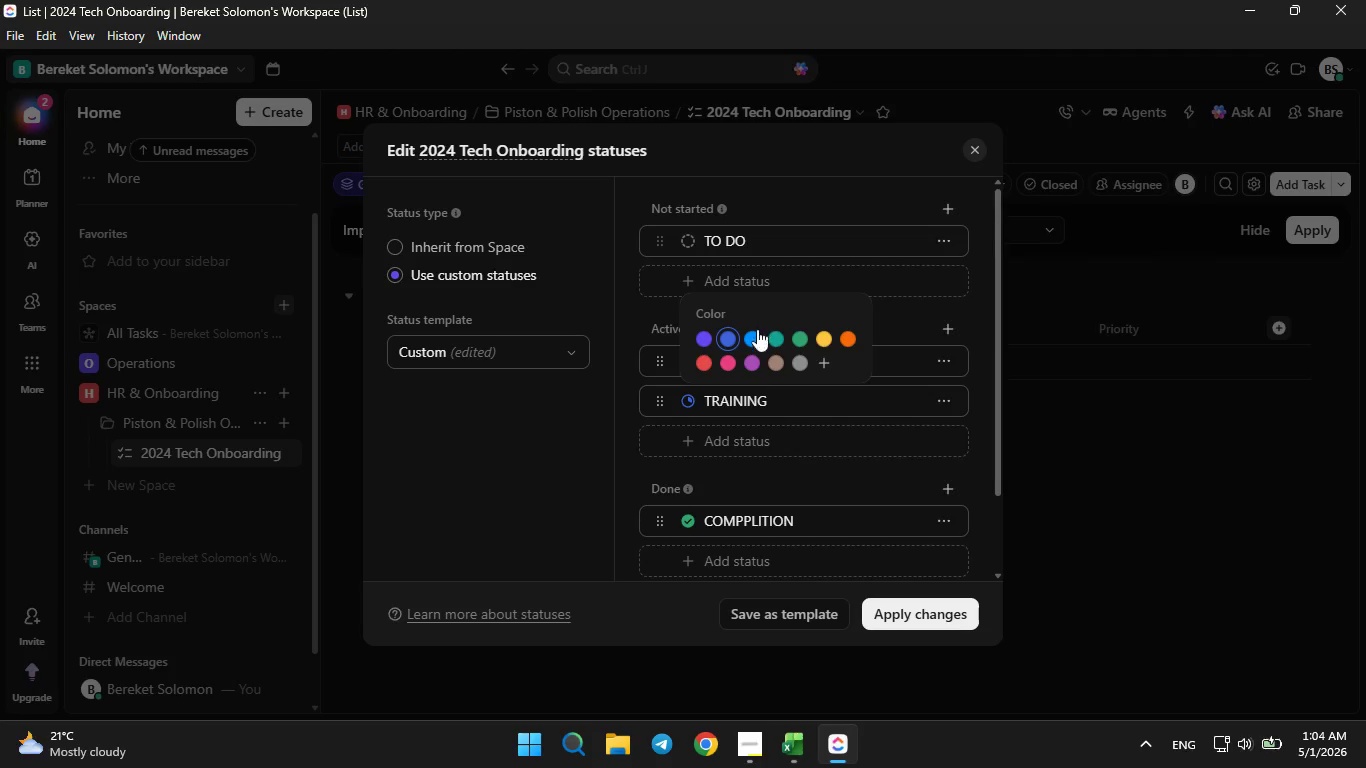 
double_click([752, 336])
 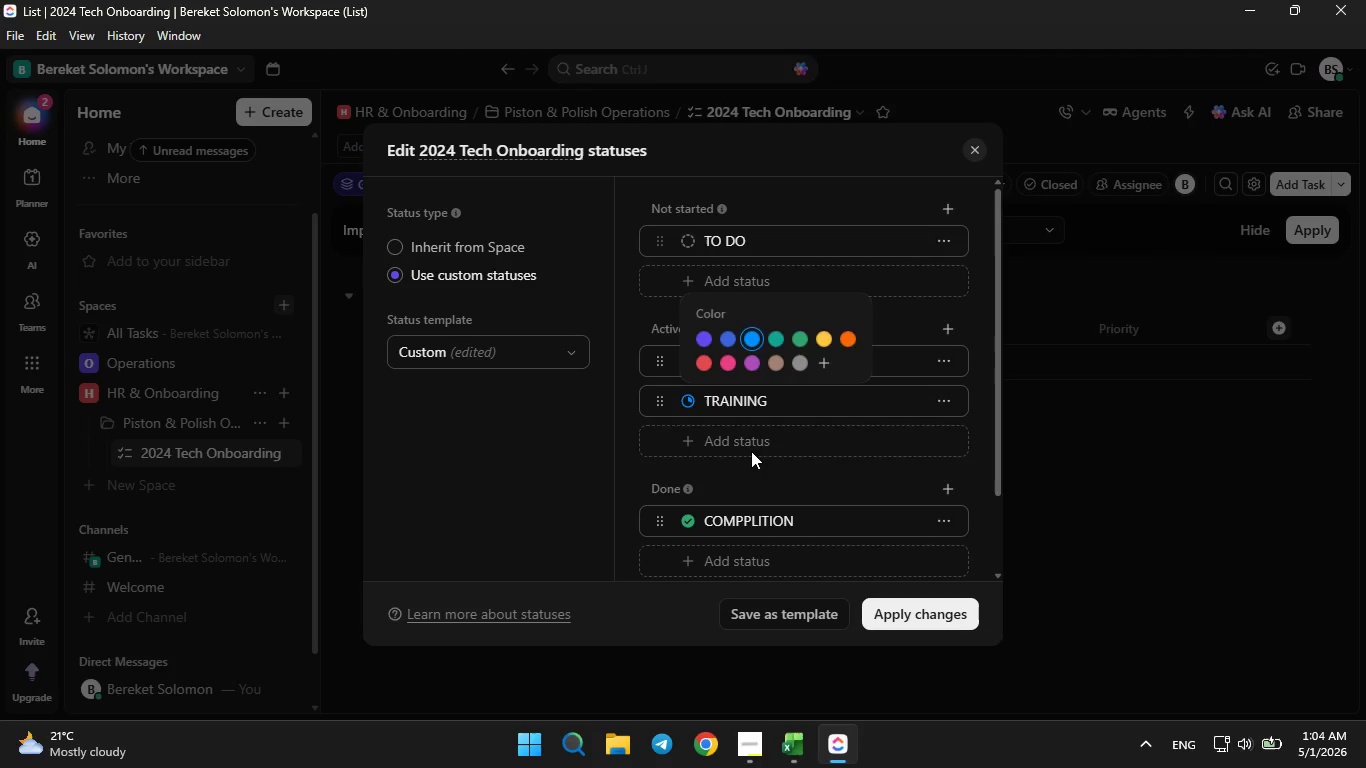 
left_click([754, 456])
 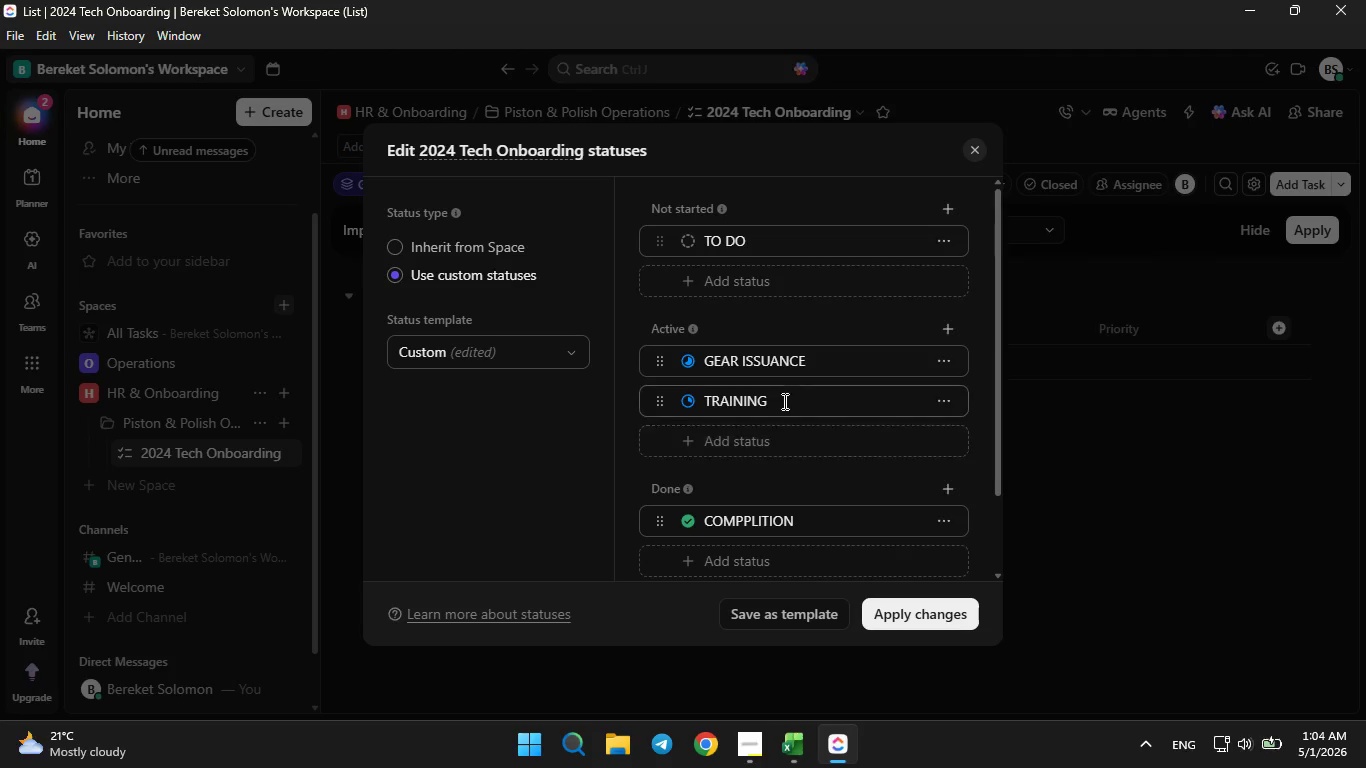 
left_click([765, 250])
 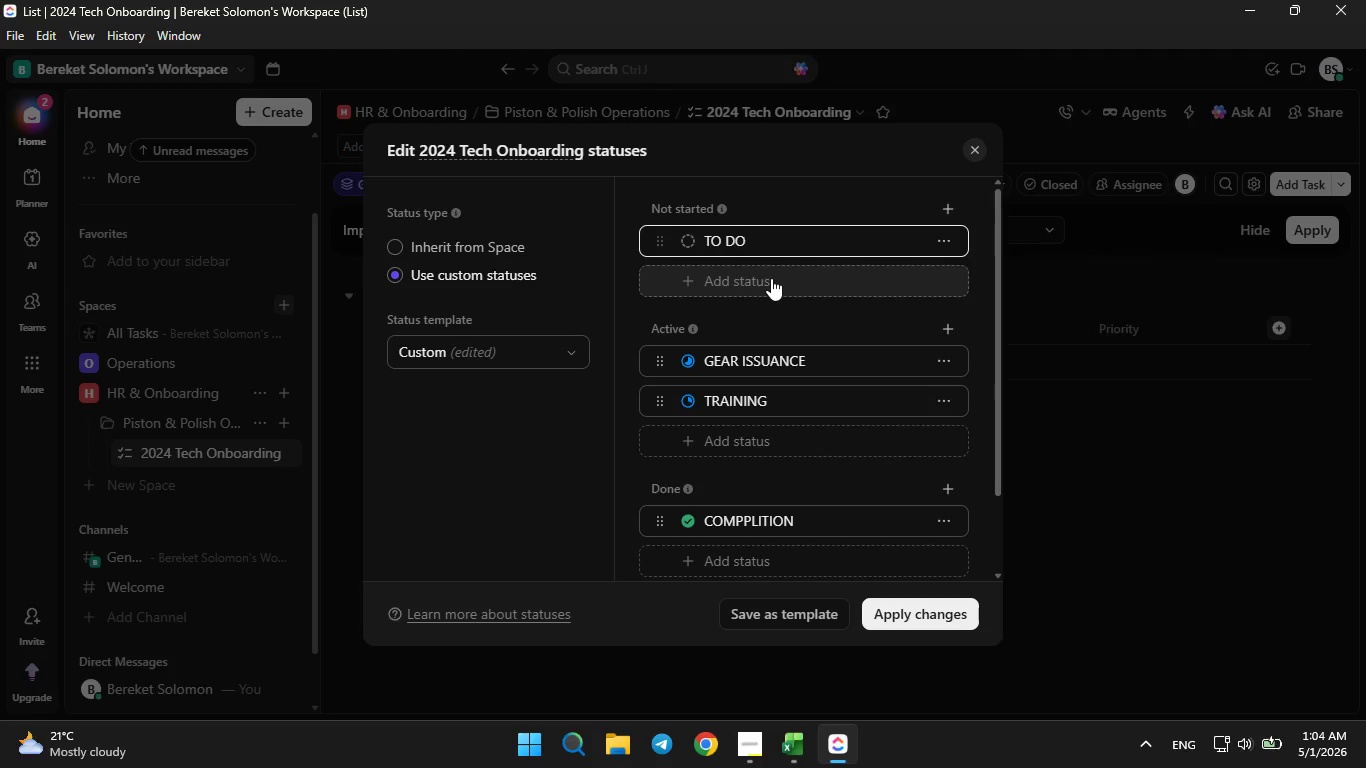 
key(Backspace)
key(Backspace)
key(Backspace)
key(Backspace)
key(Backspace)
type(Appli)
 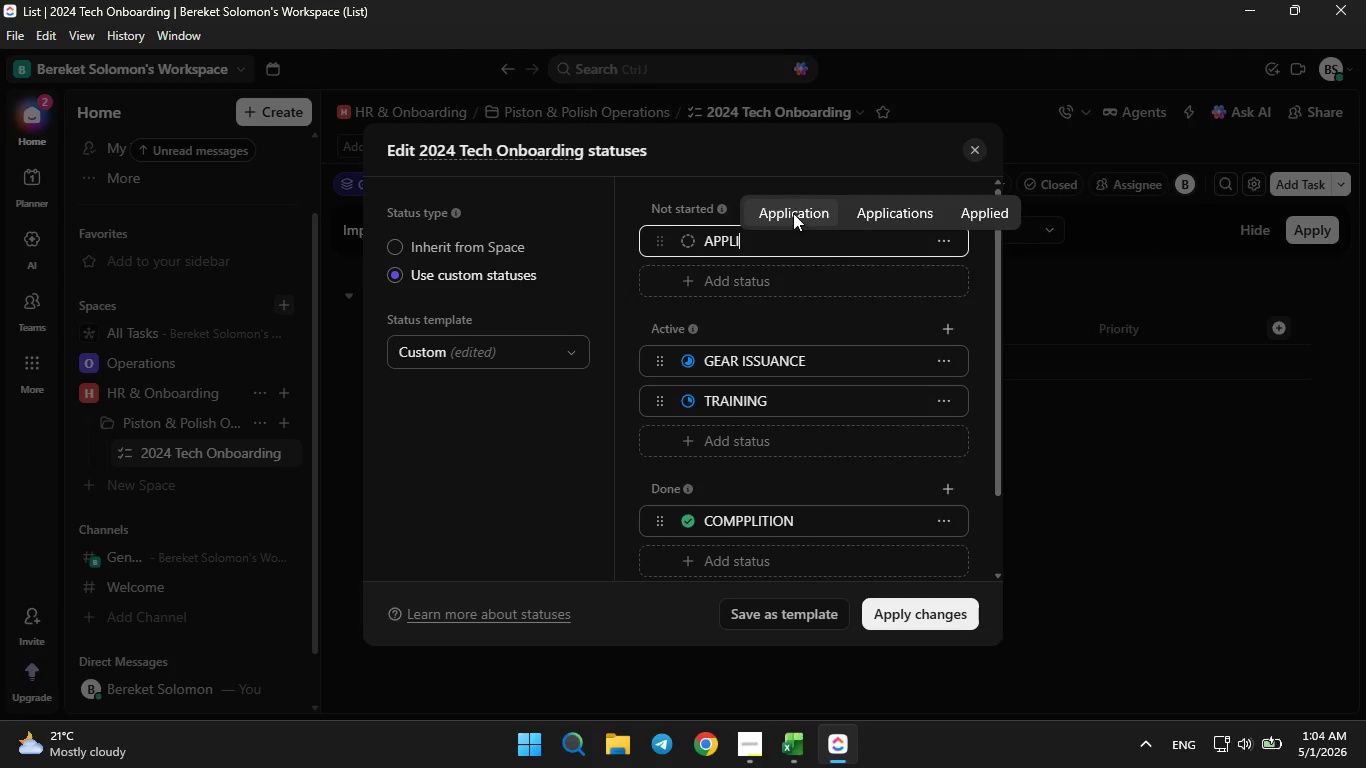 
left_click([793, 212])
 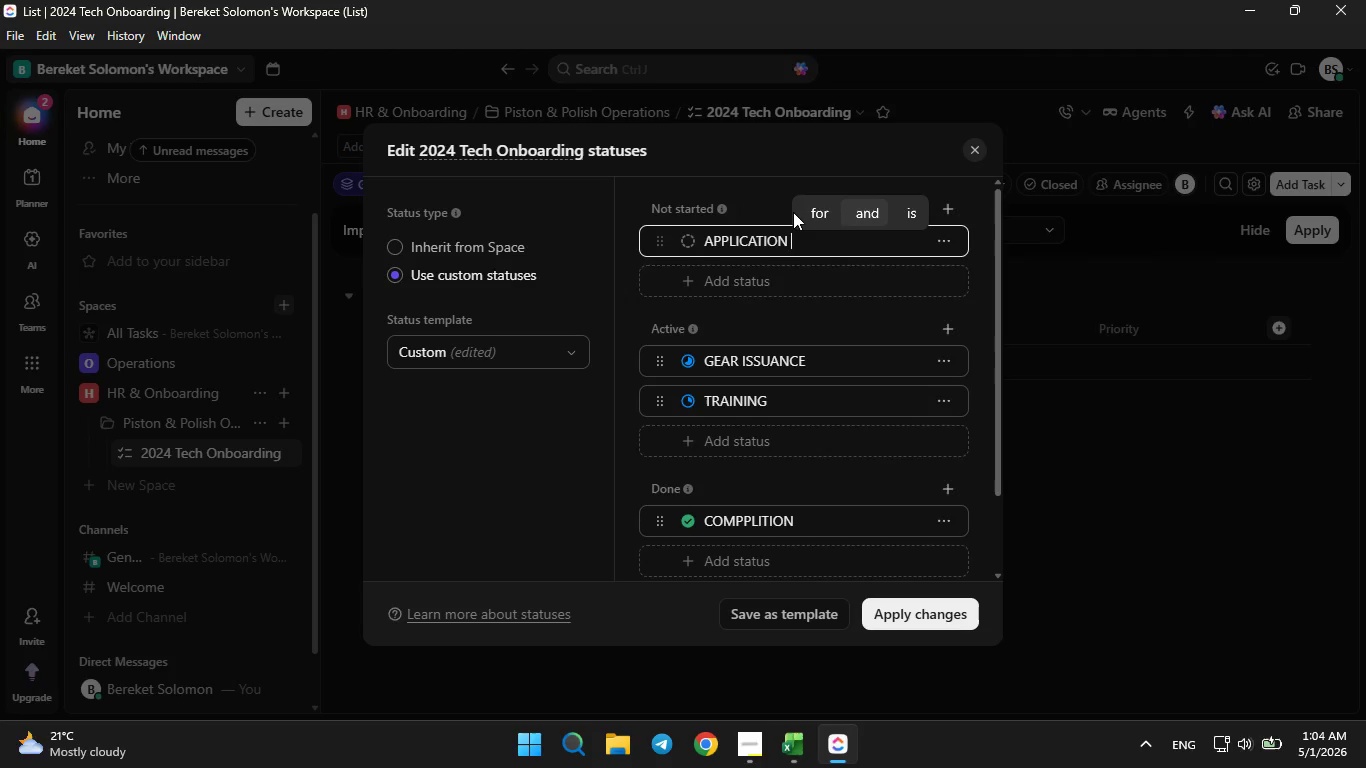 
type(Review)
 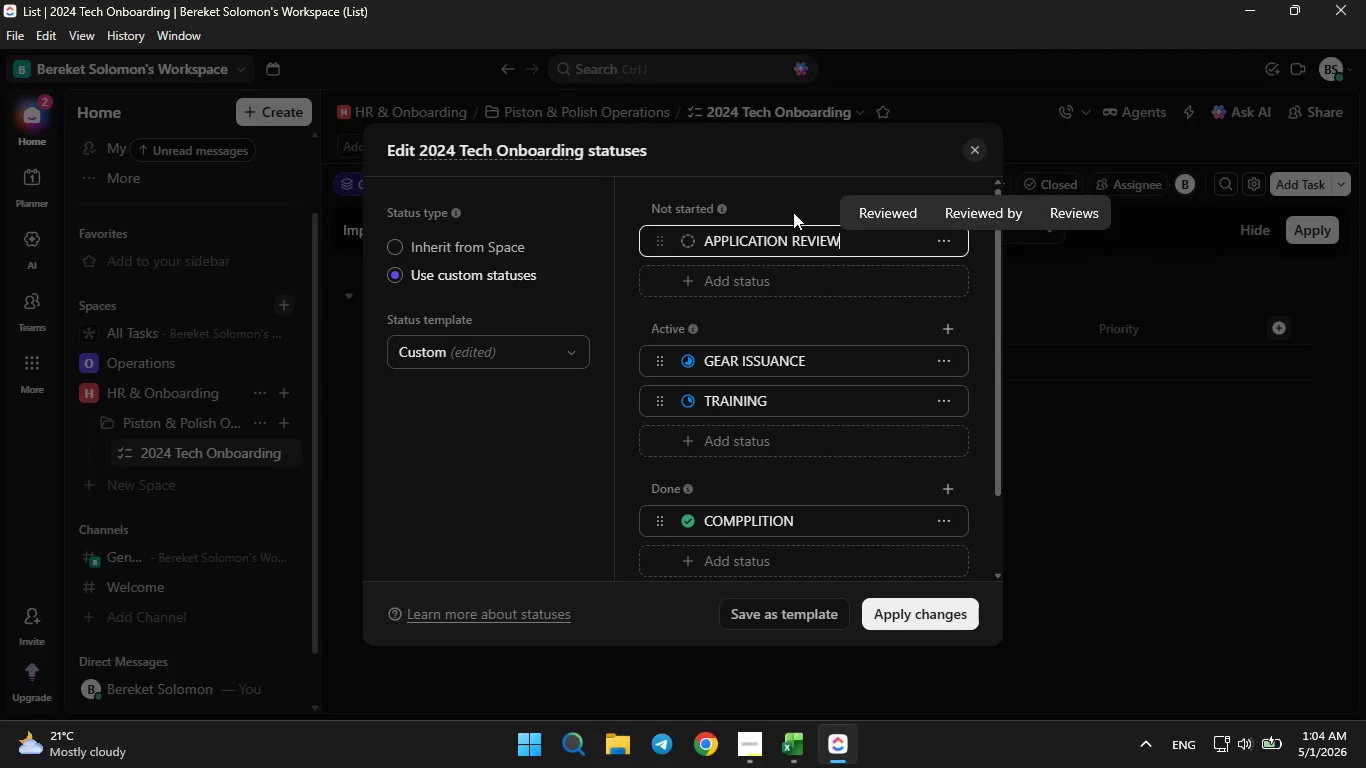 
key(Enter)
 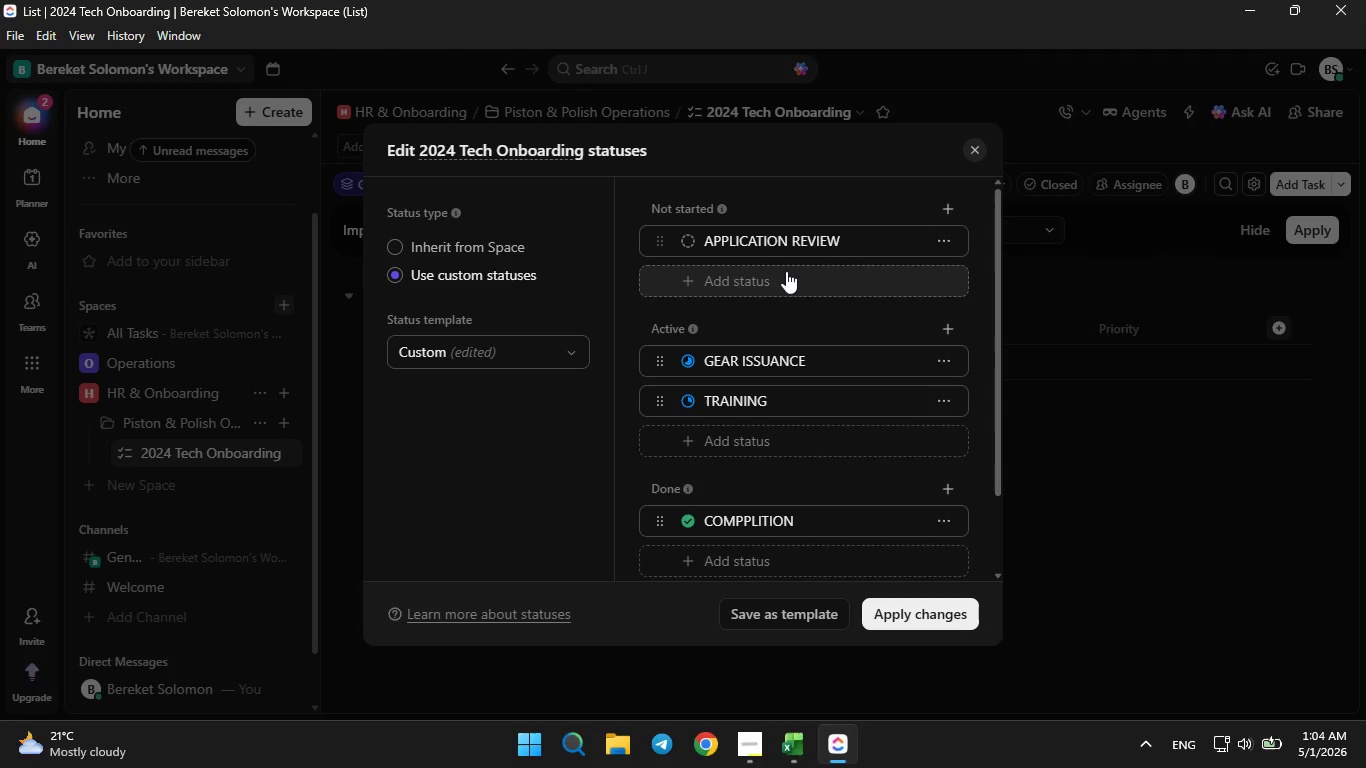 
left_click([785, 275])
 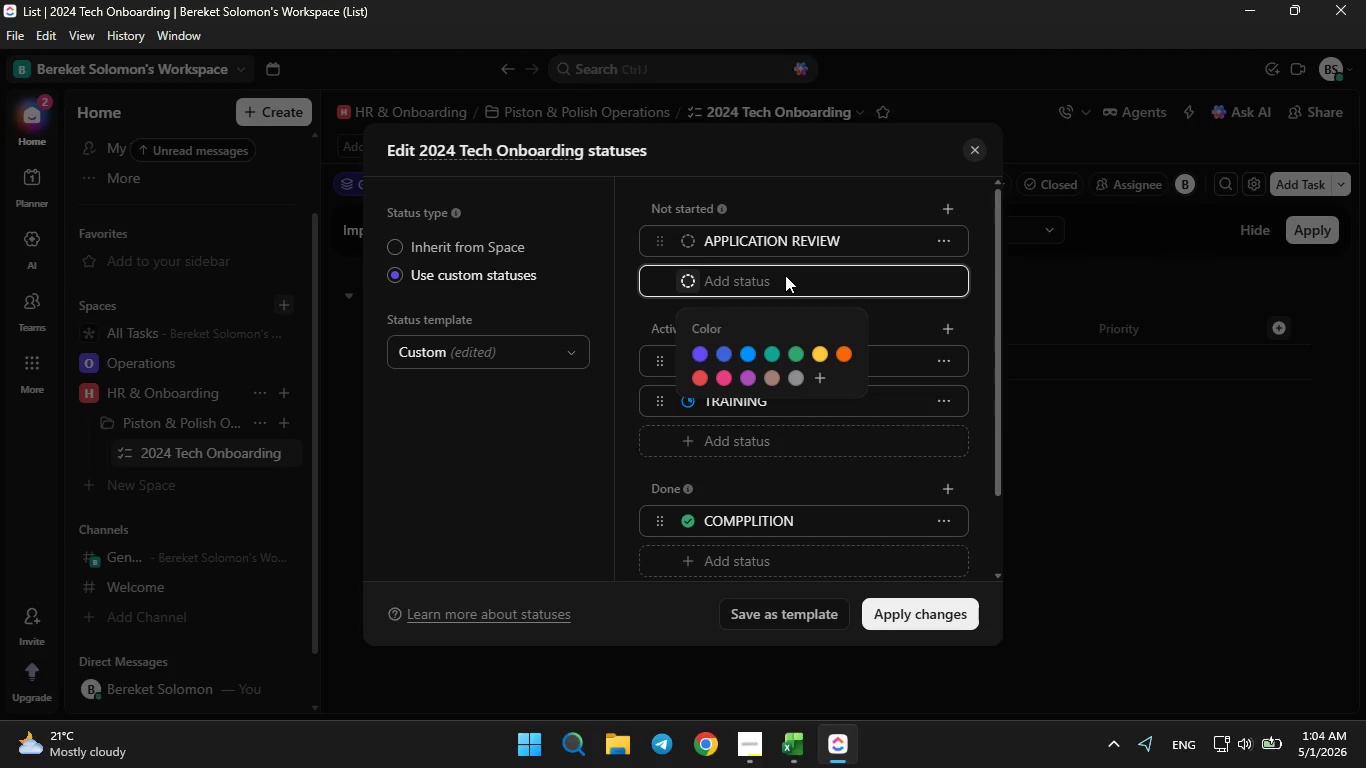 
type(Interviewing)
 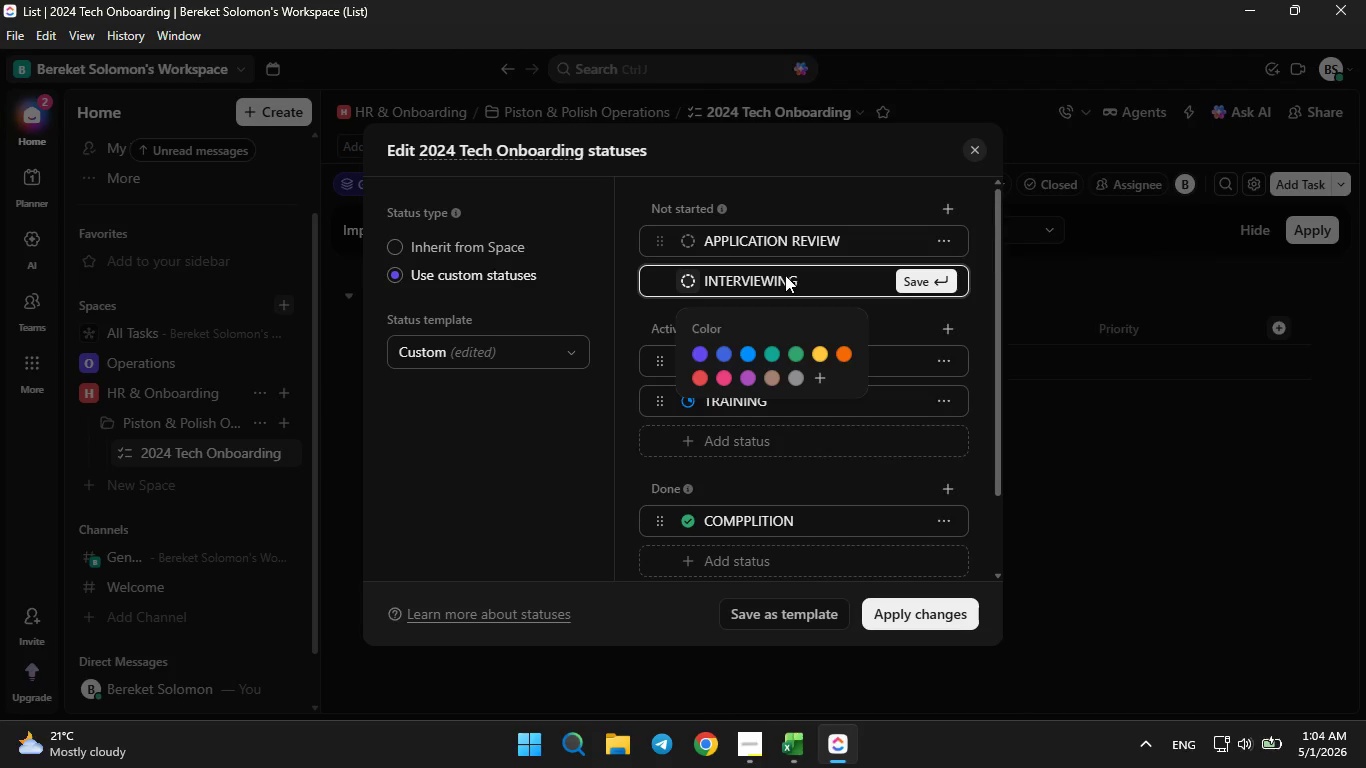 
key(Enter)
 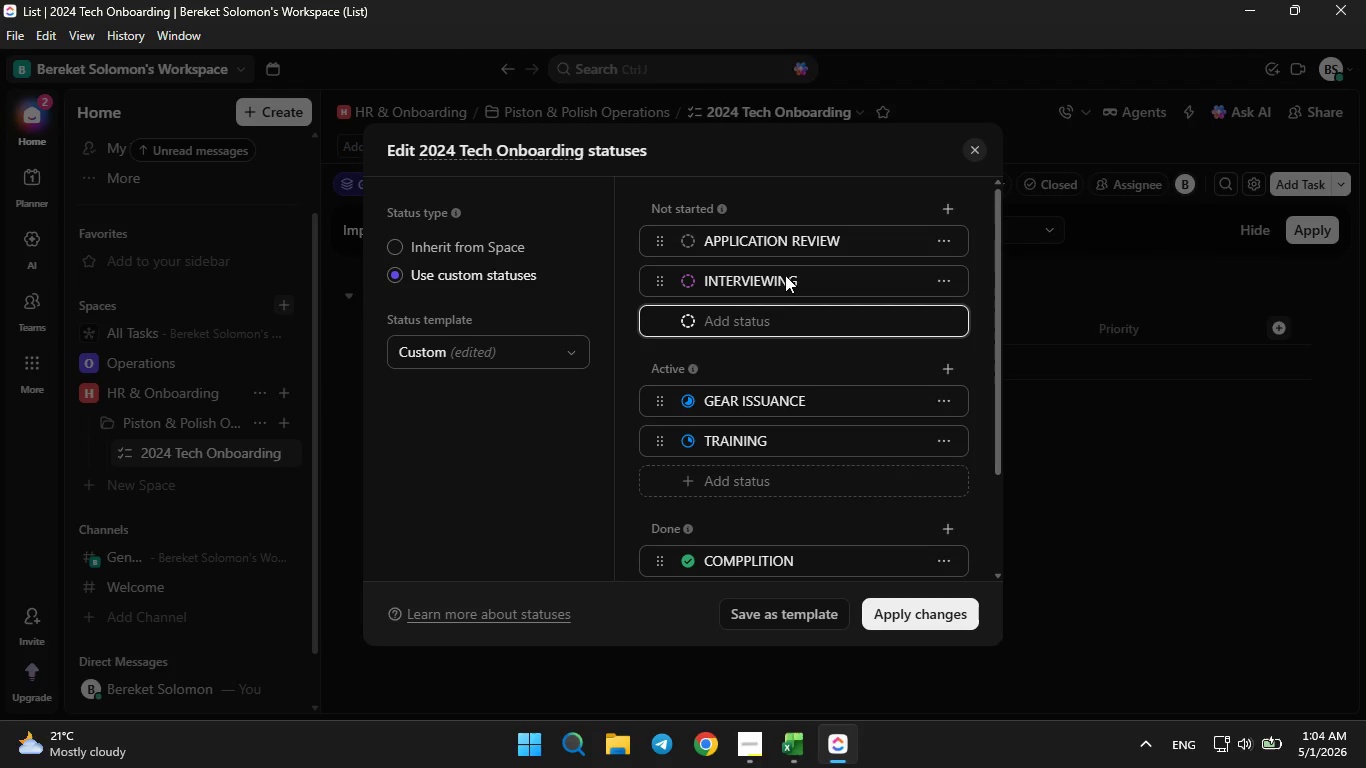 
type(background check)
 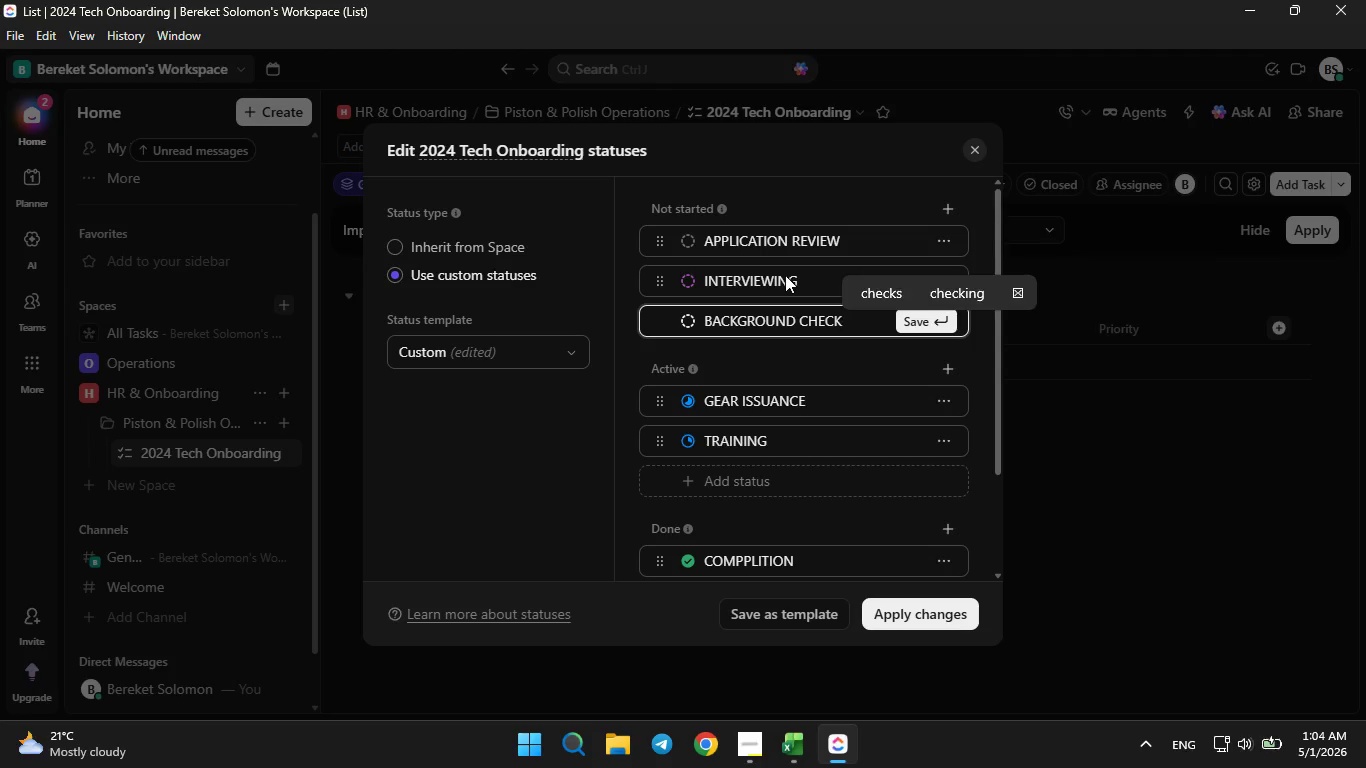 
key(Enter)
 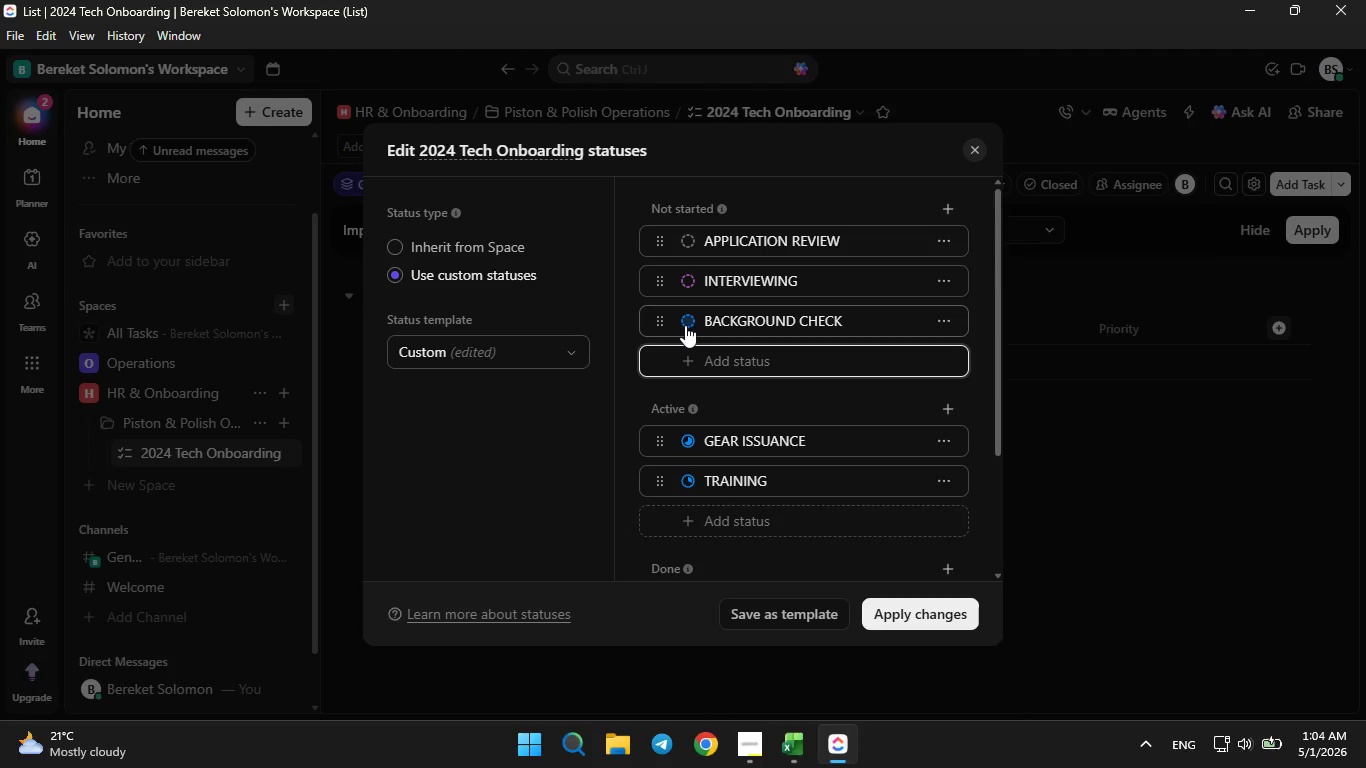 
wait(5.62)
 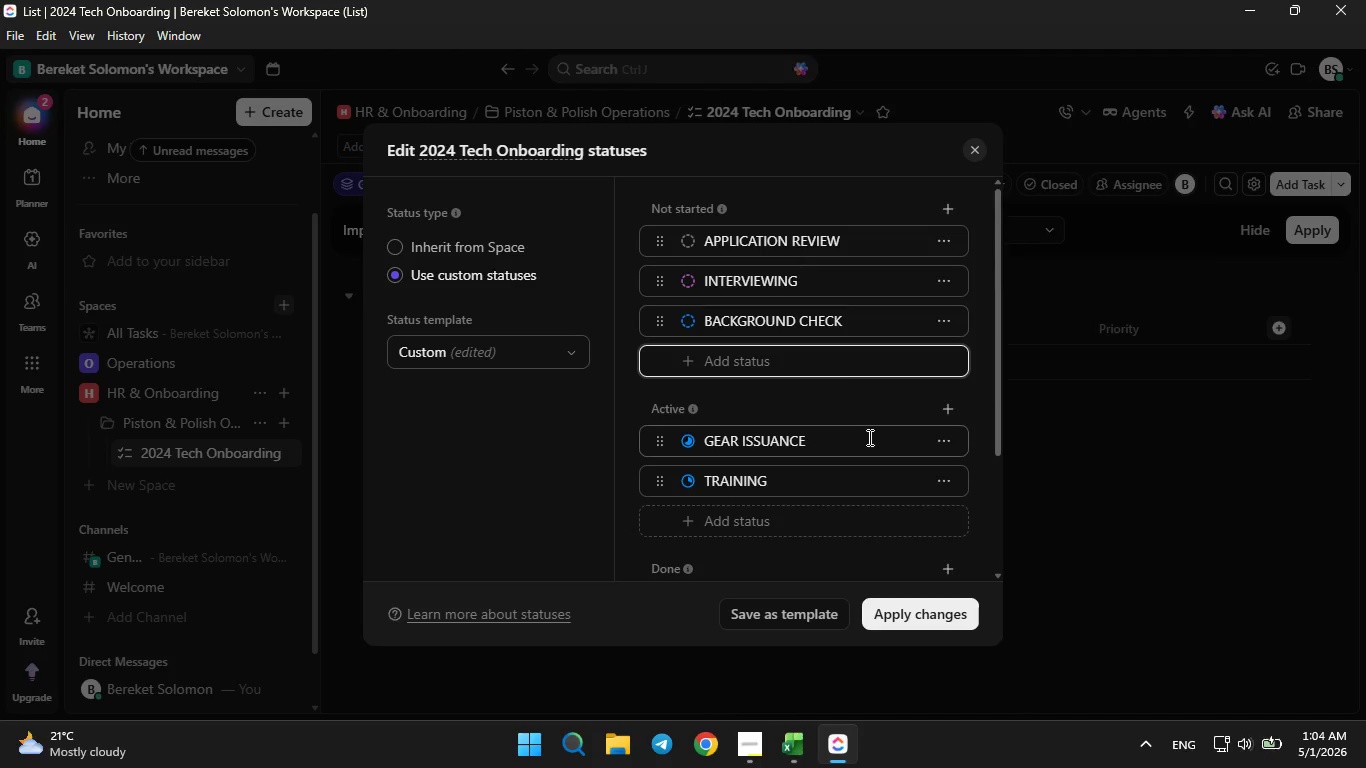 
left_click([685, 325])
 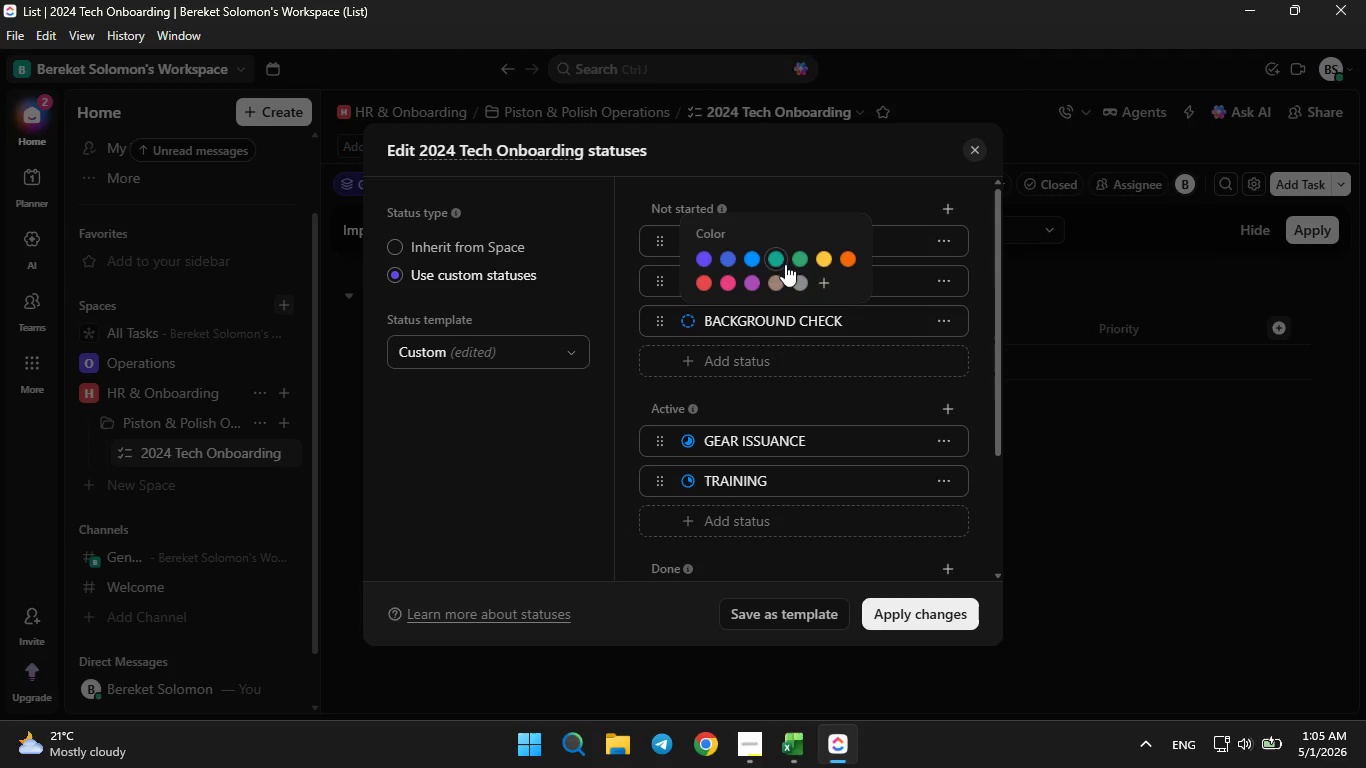 
left_click([752, 392])
 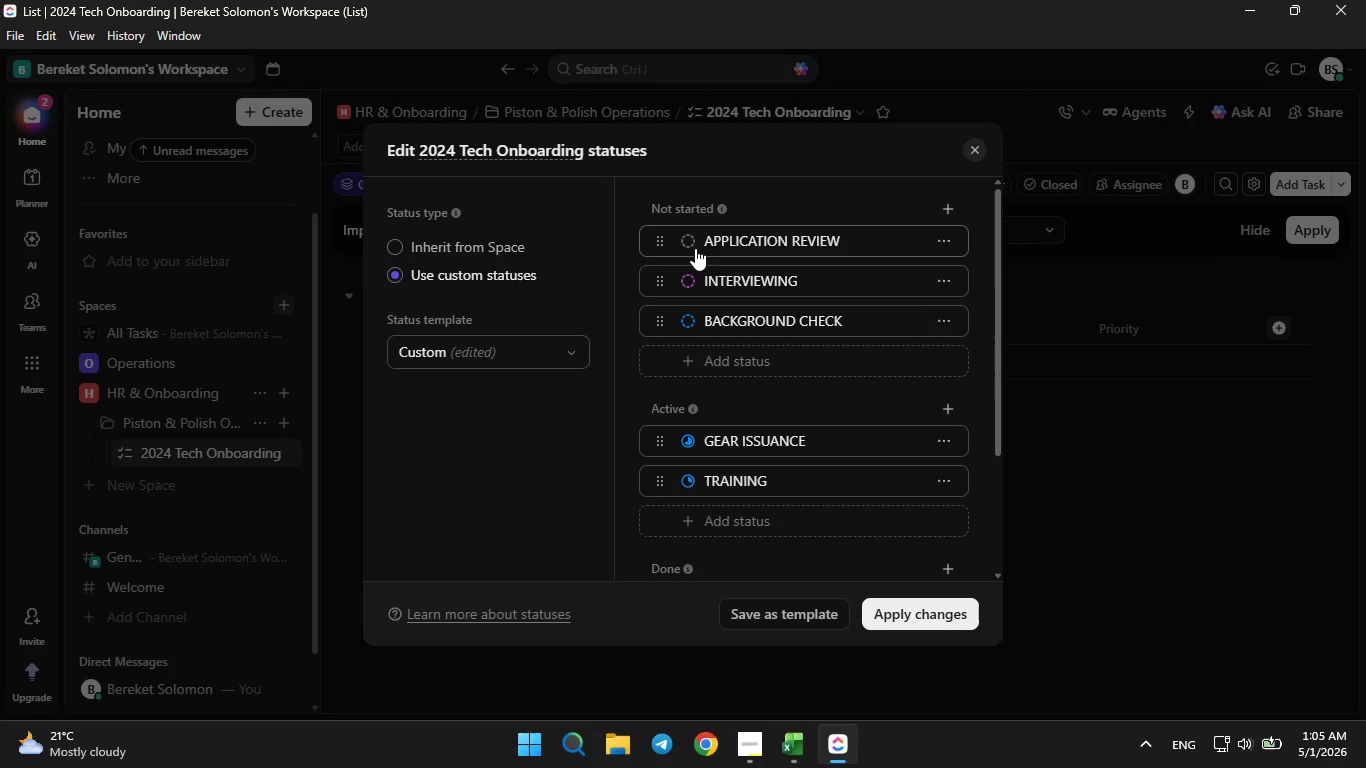 
left_click([691, 238])
 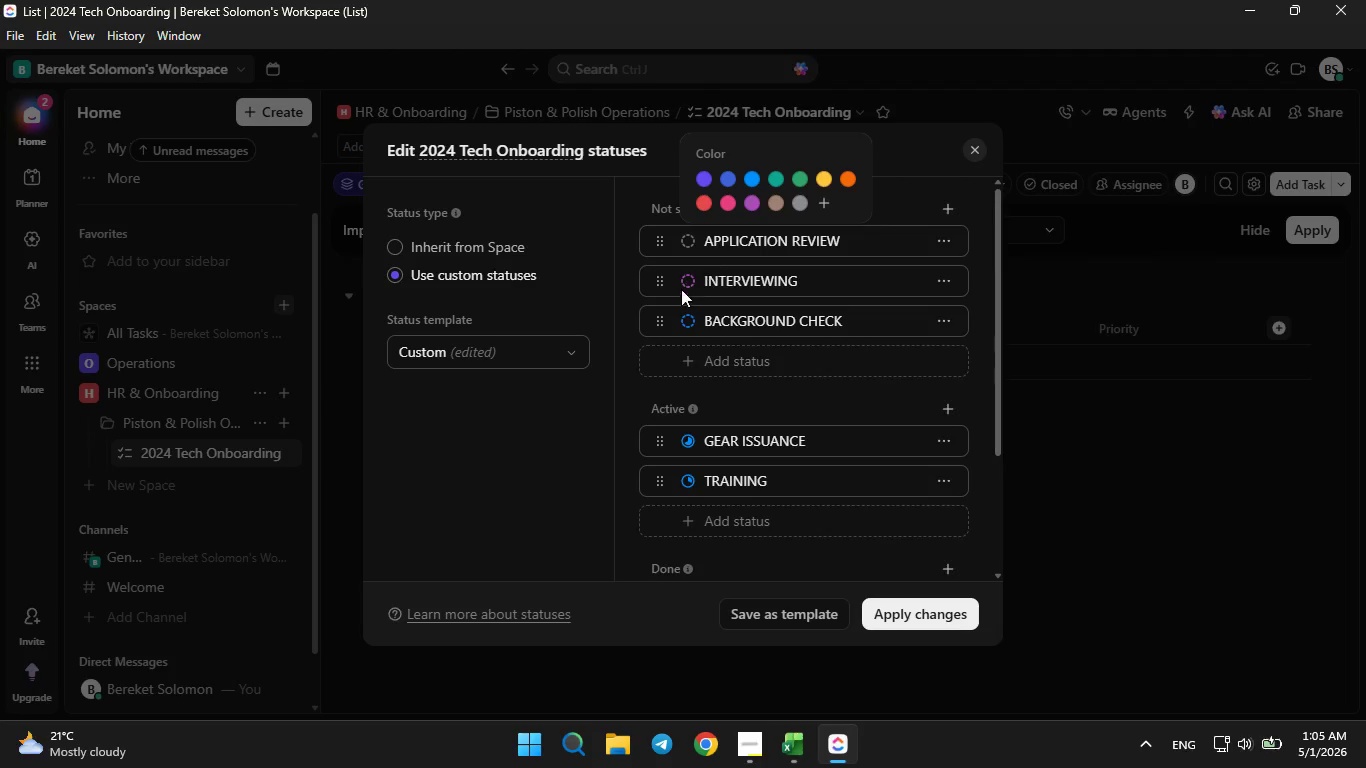 
left_click([686, 282])
 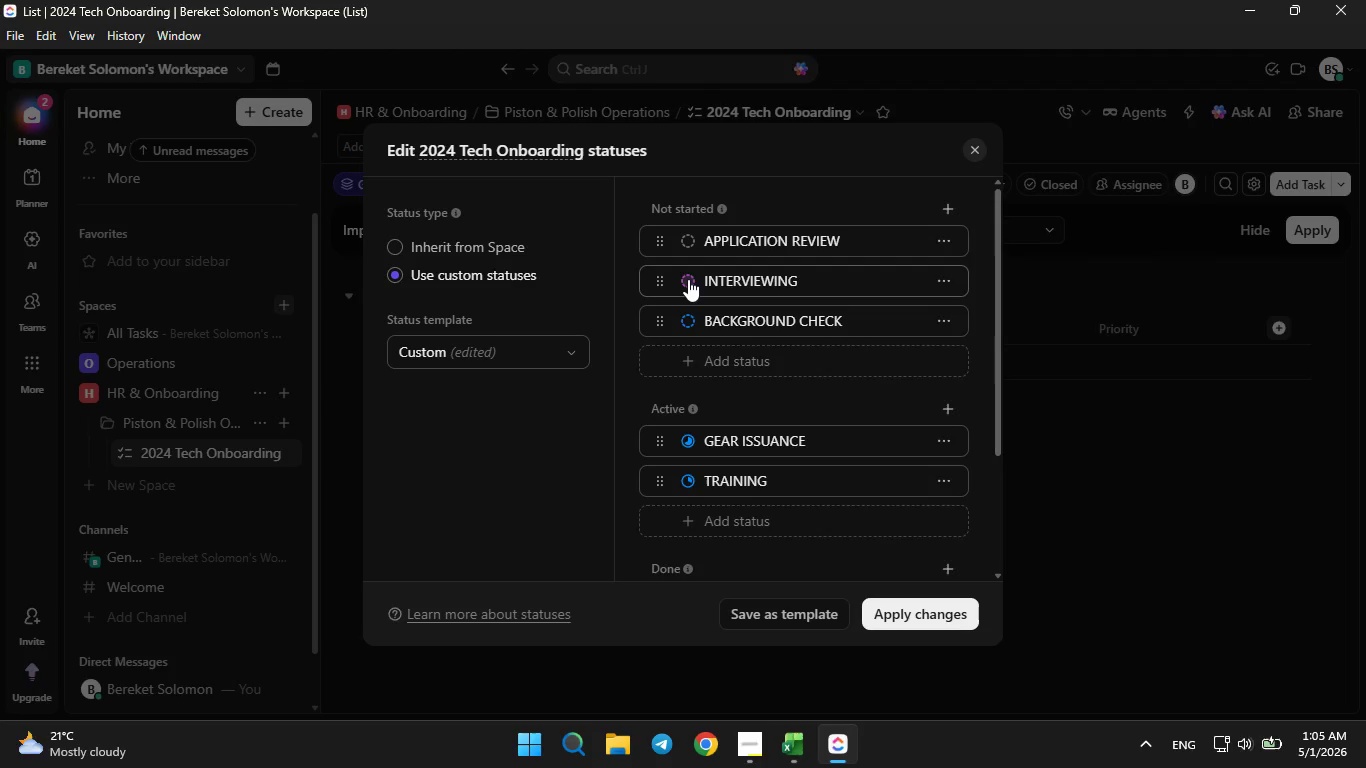 
left_click([688, 279])
 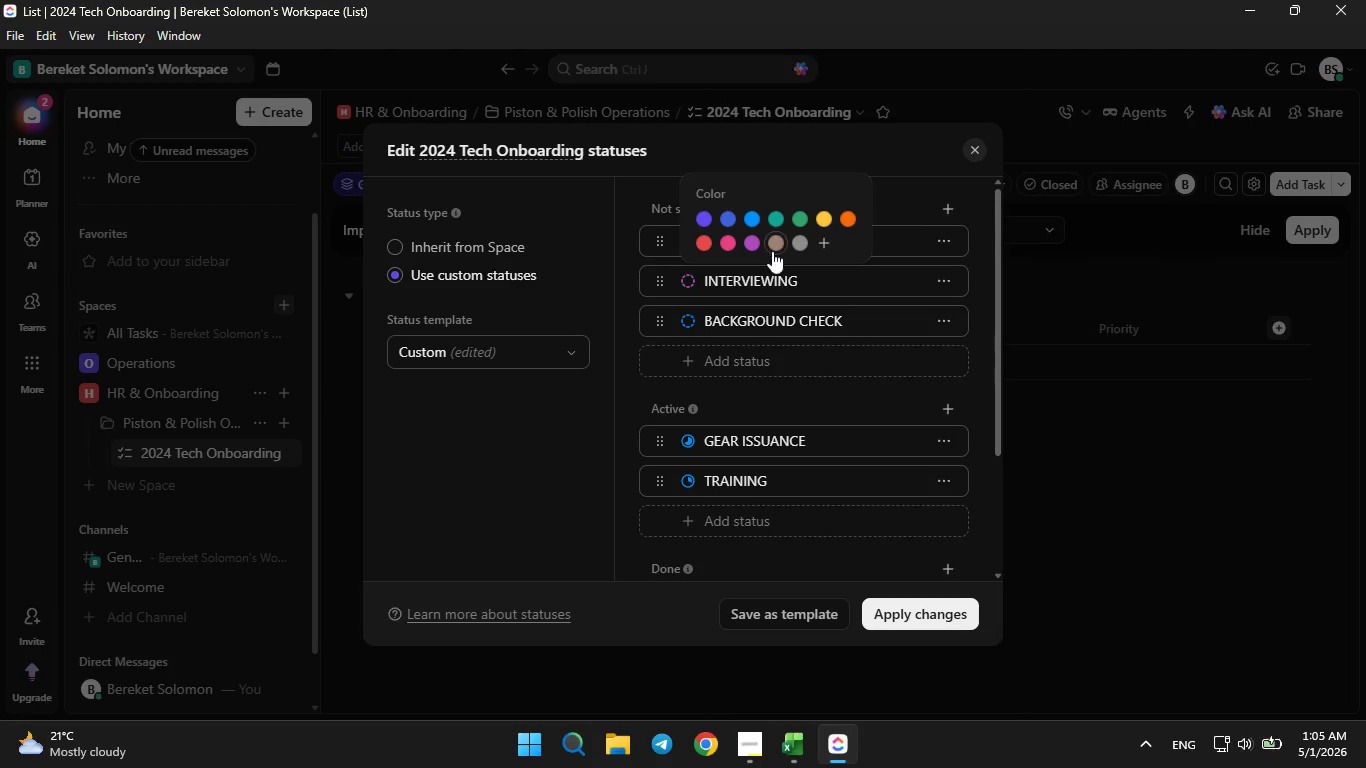 
left_click([818, 215])
 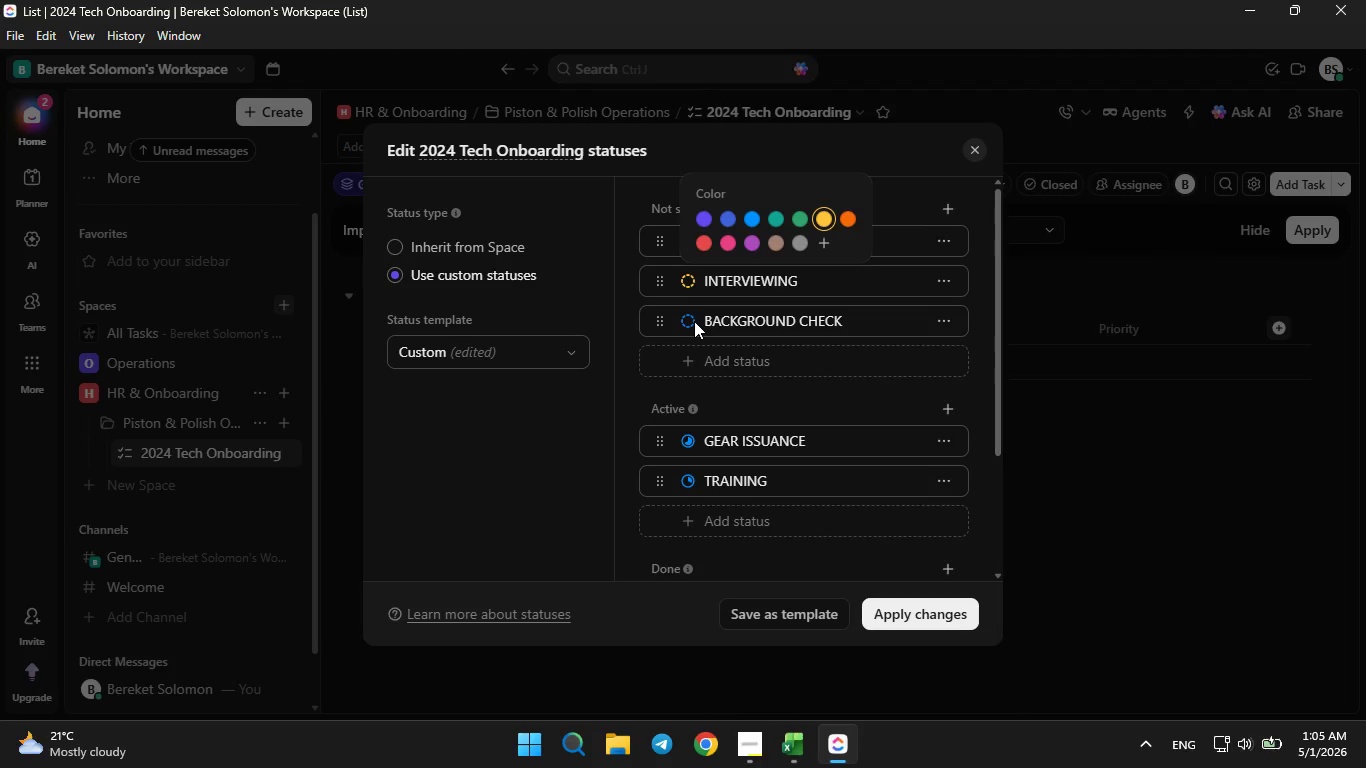 
left_click([694, 320])
 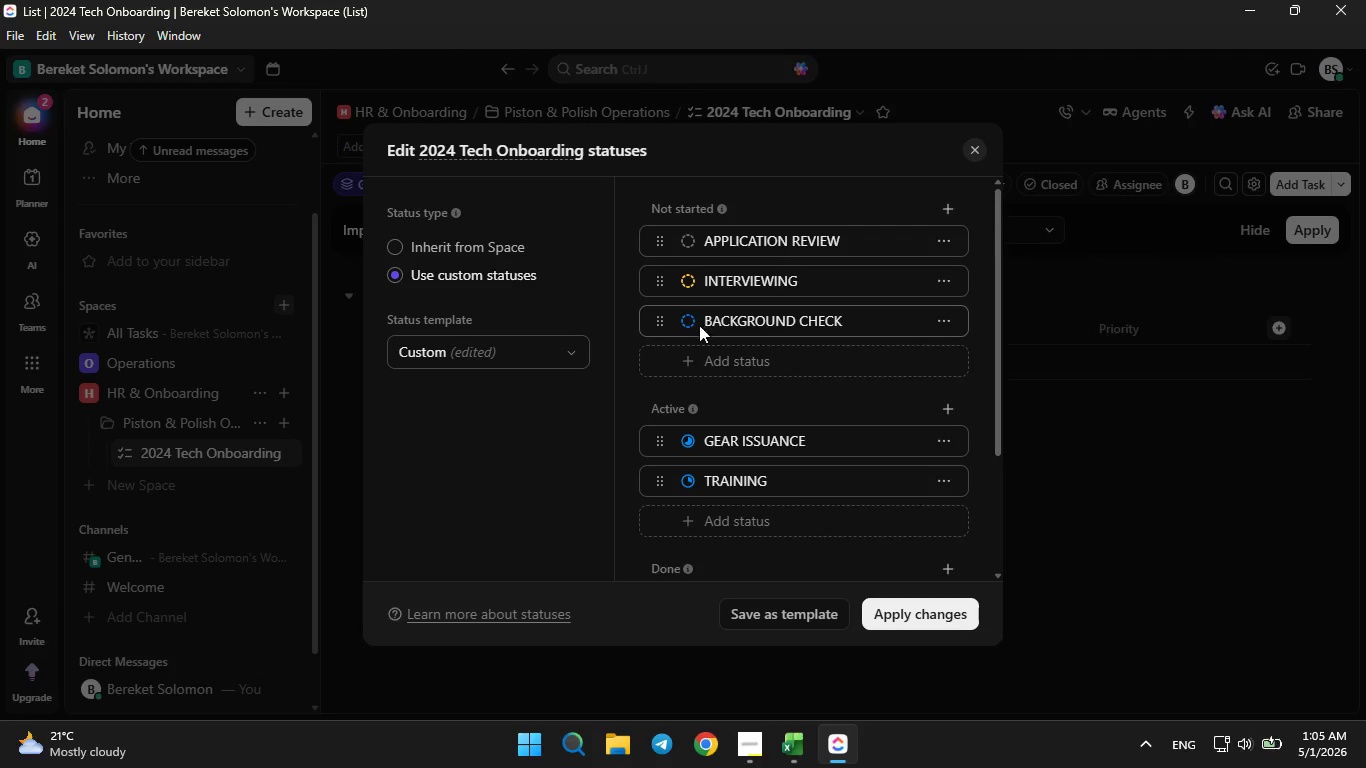 
left_click([689, 326])
 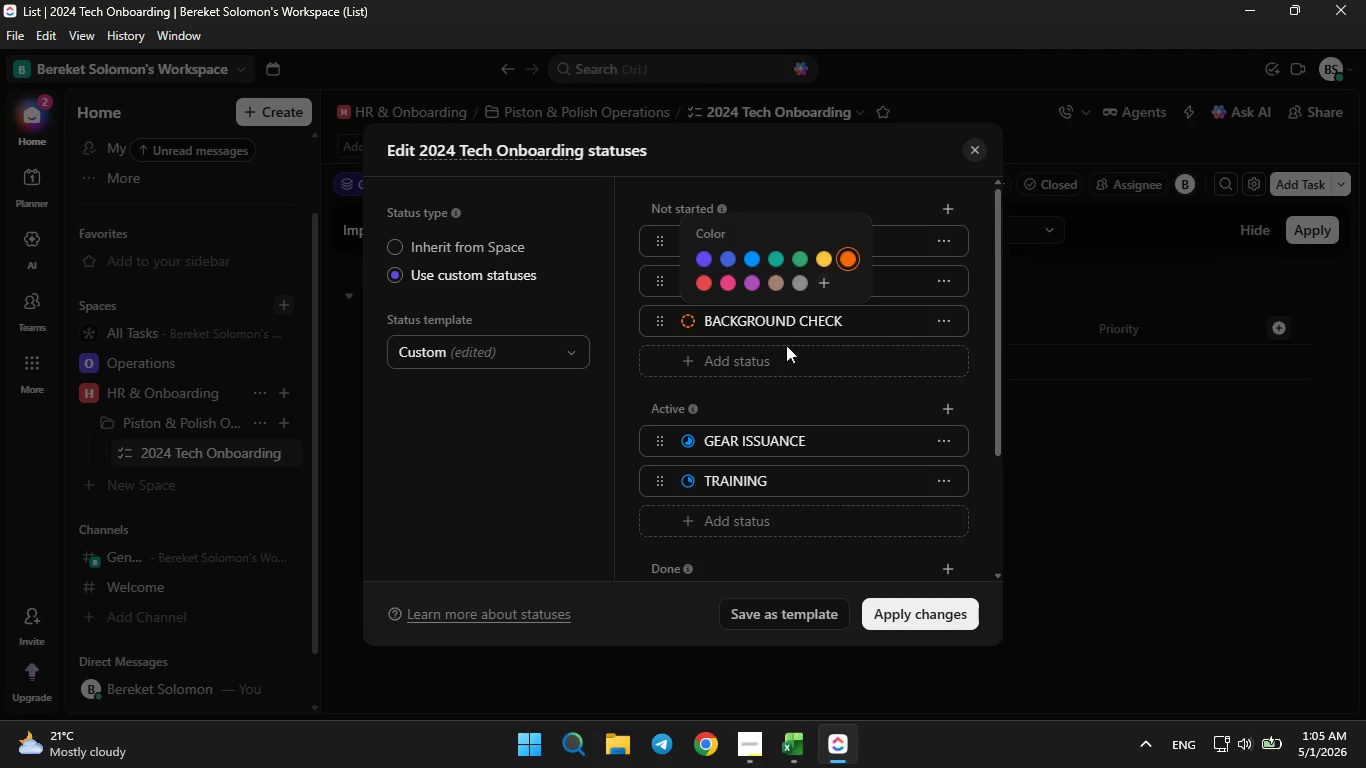 
left_click([779, 392])
 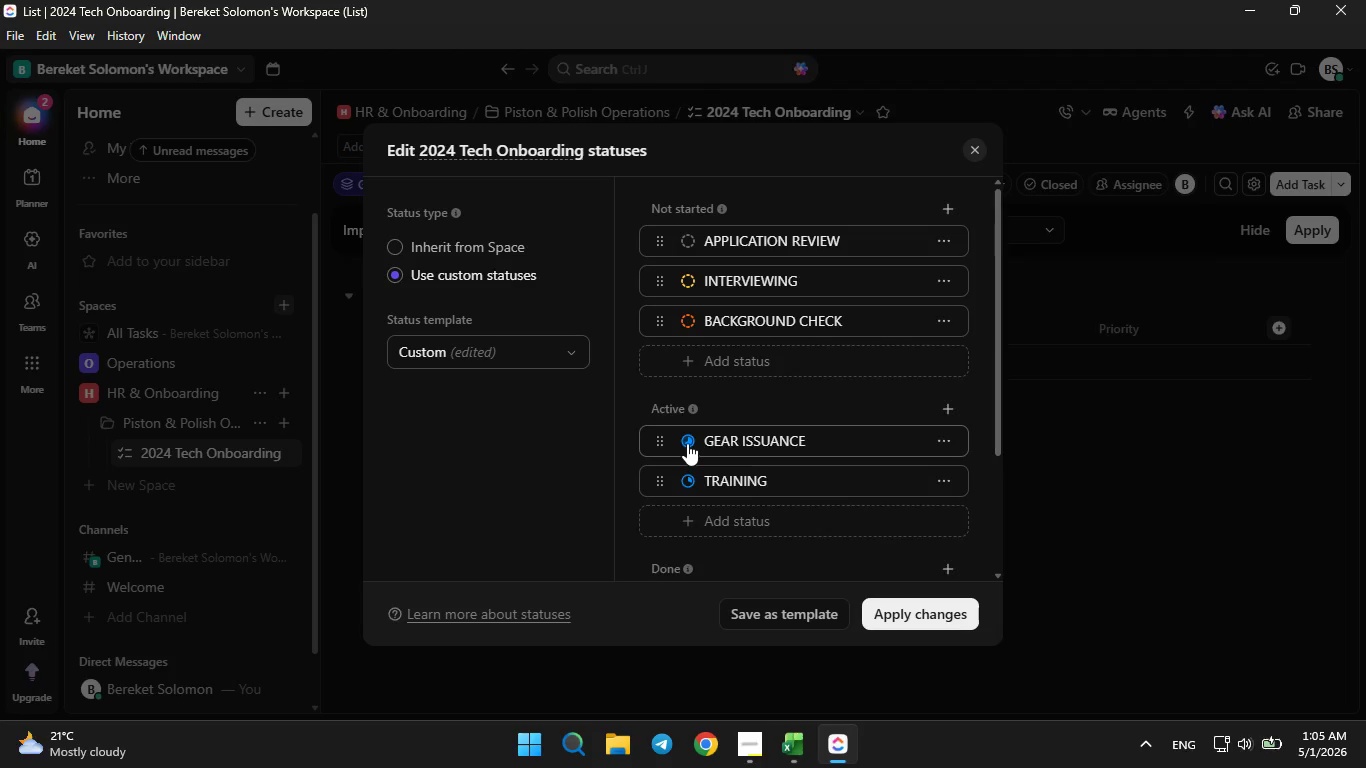 
left_click([687, 443])
 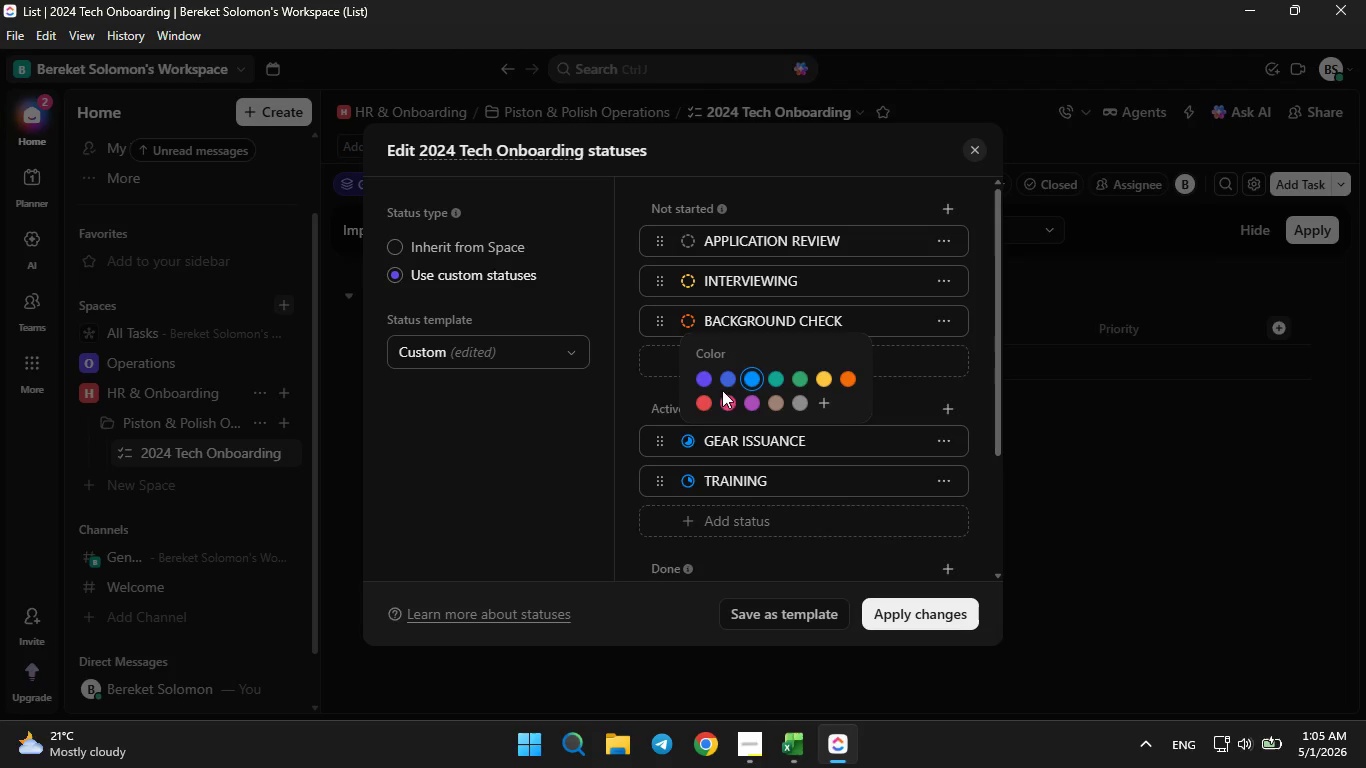 
left_click([731, 375])
 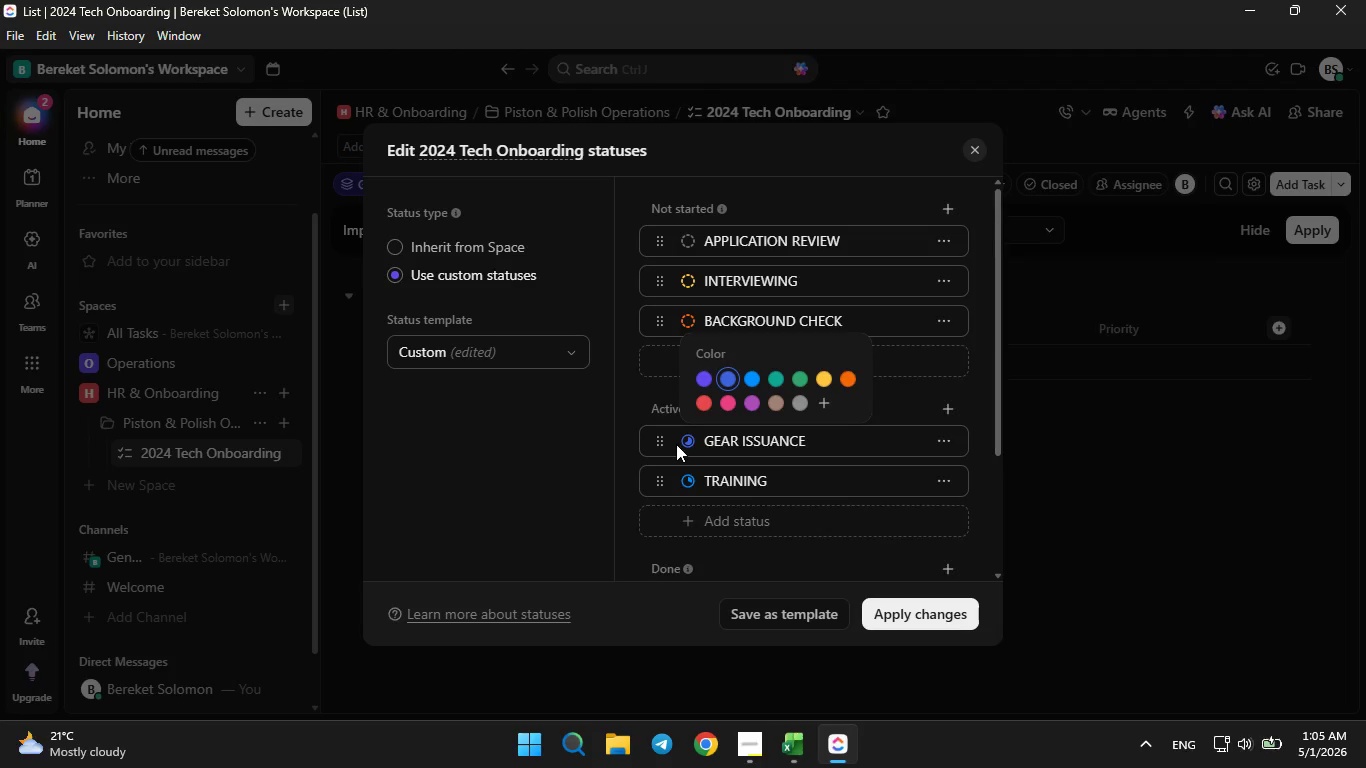 
left_click([624, 391])
 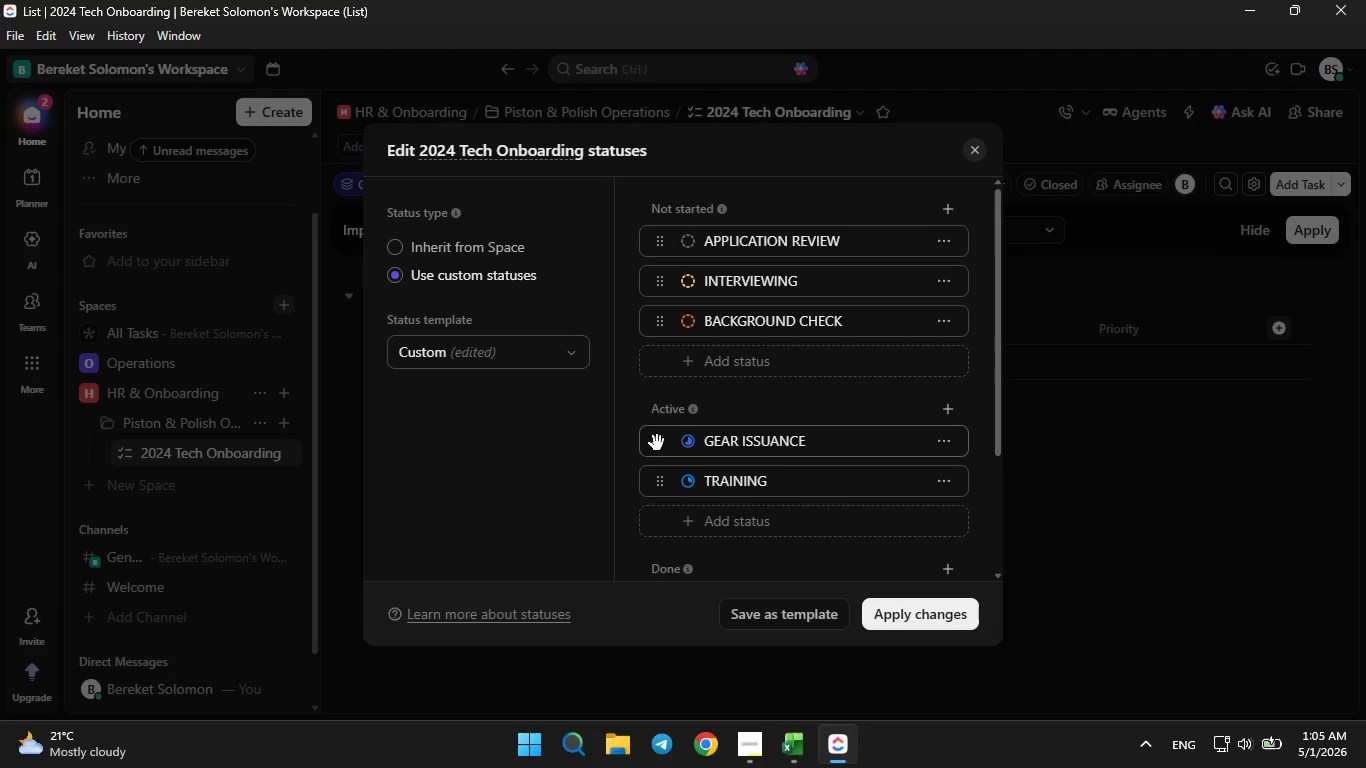 
left_click_drag(start_coordinate=[661, 443], to_coordinate=[664, 488])
 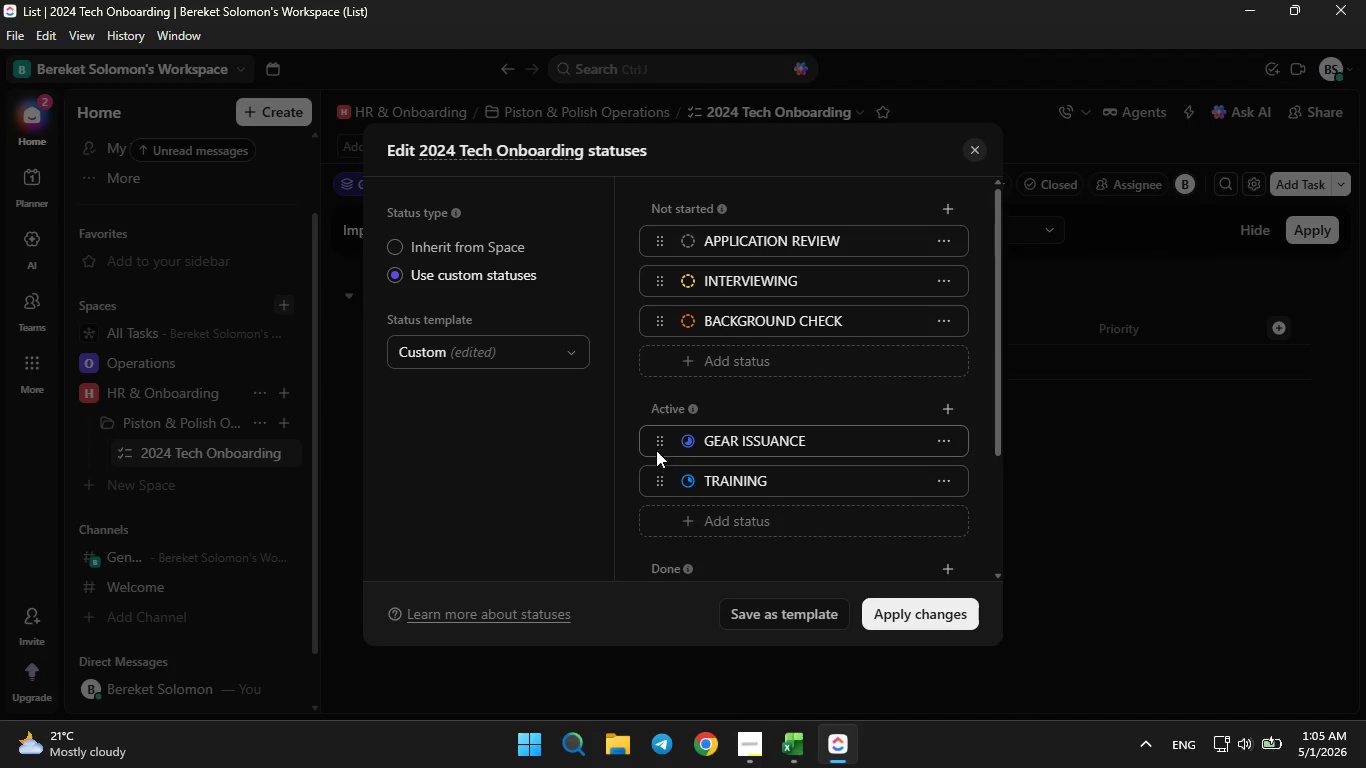 
left_click_drag(start_coordinate=[659, 443], to_coordinate=[653, 491])
 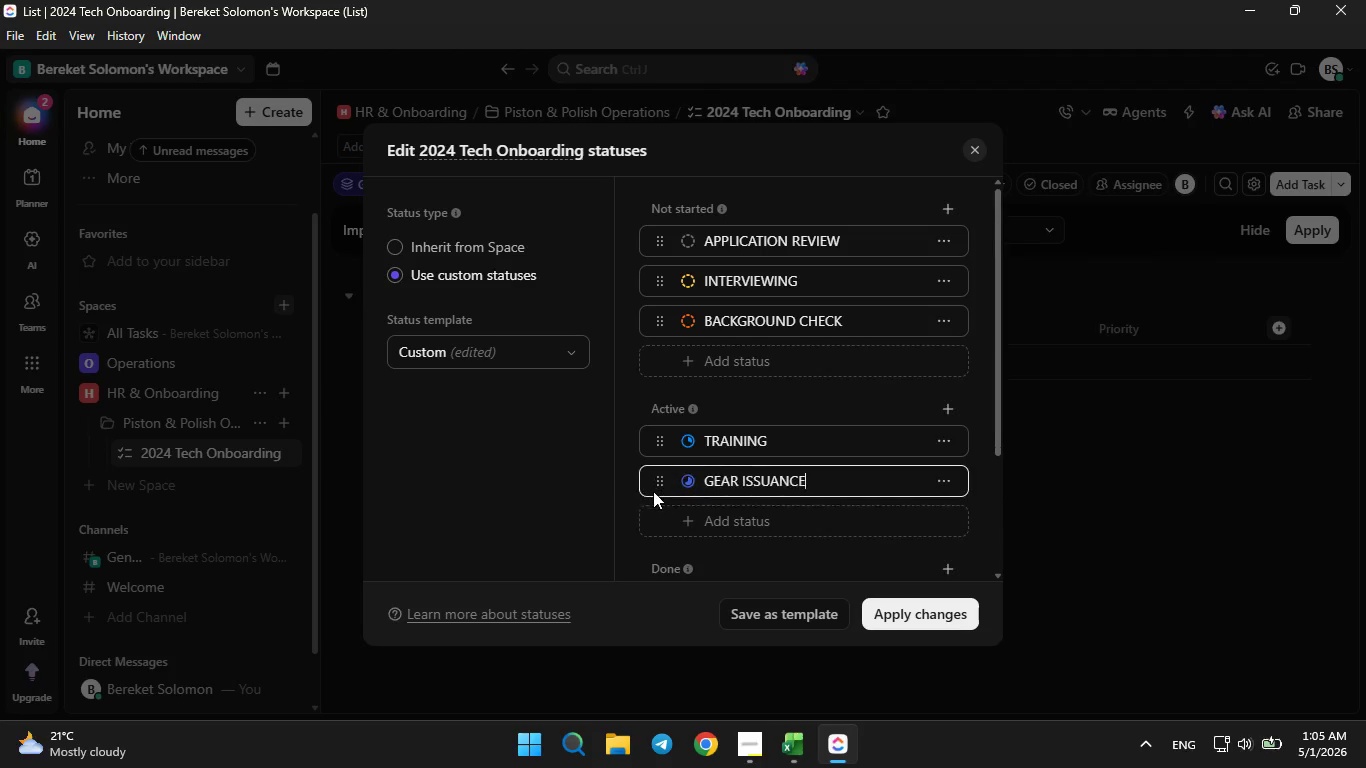 
double_click([653, 491])
 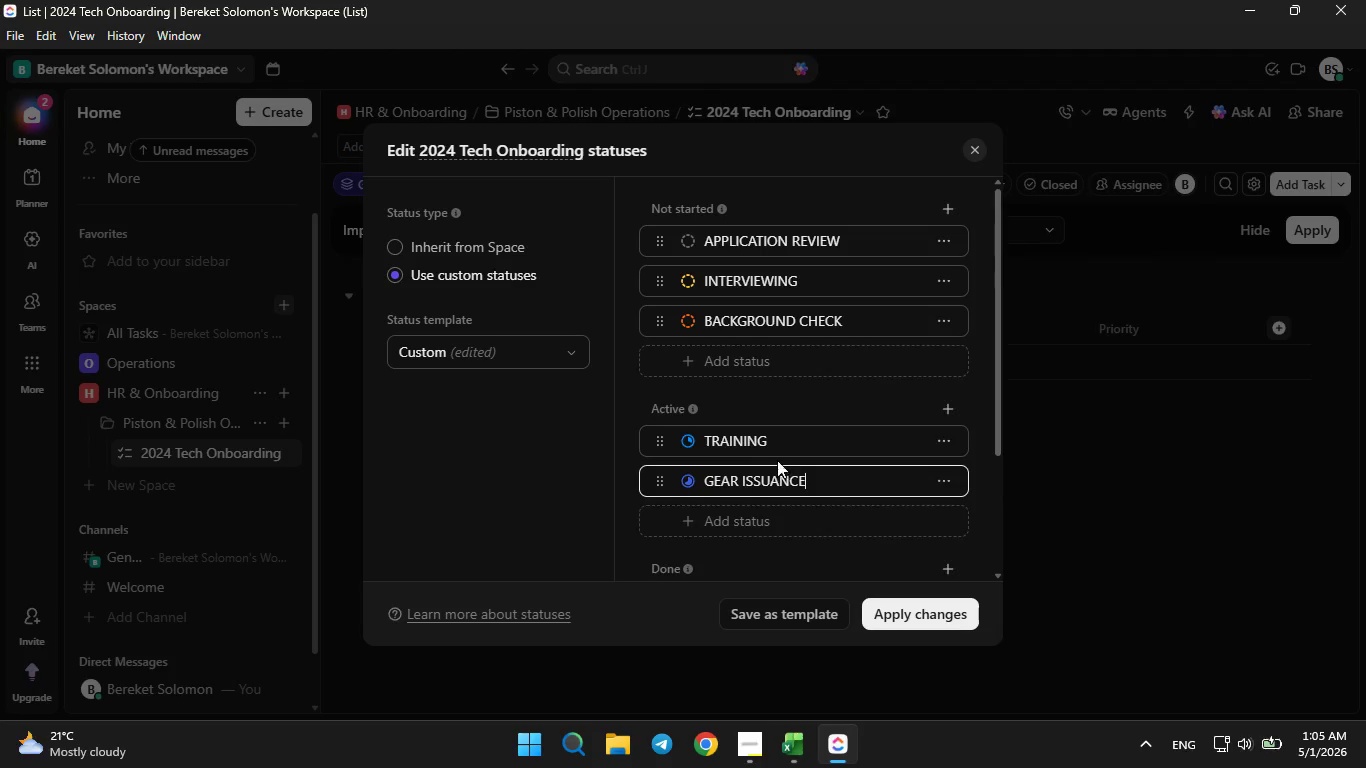 
scroll: coordinate [839, 403], scroll_direction: down, amount: 4.0
 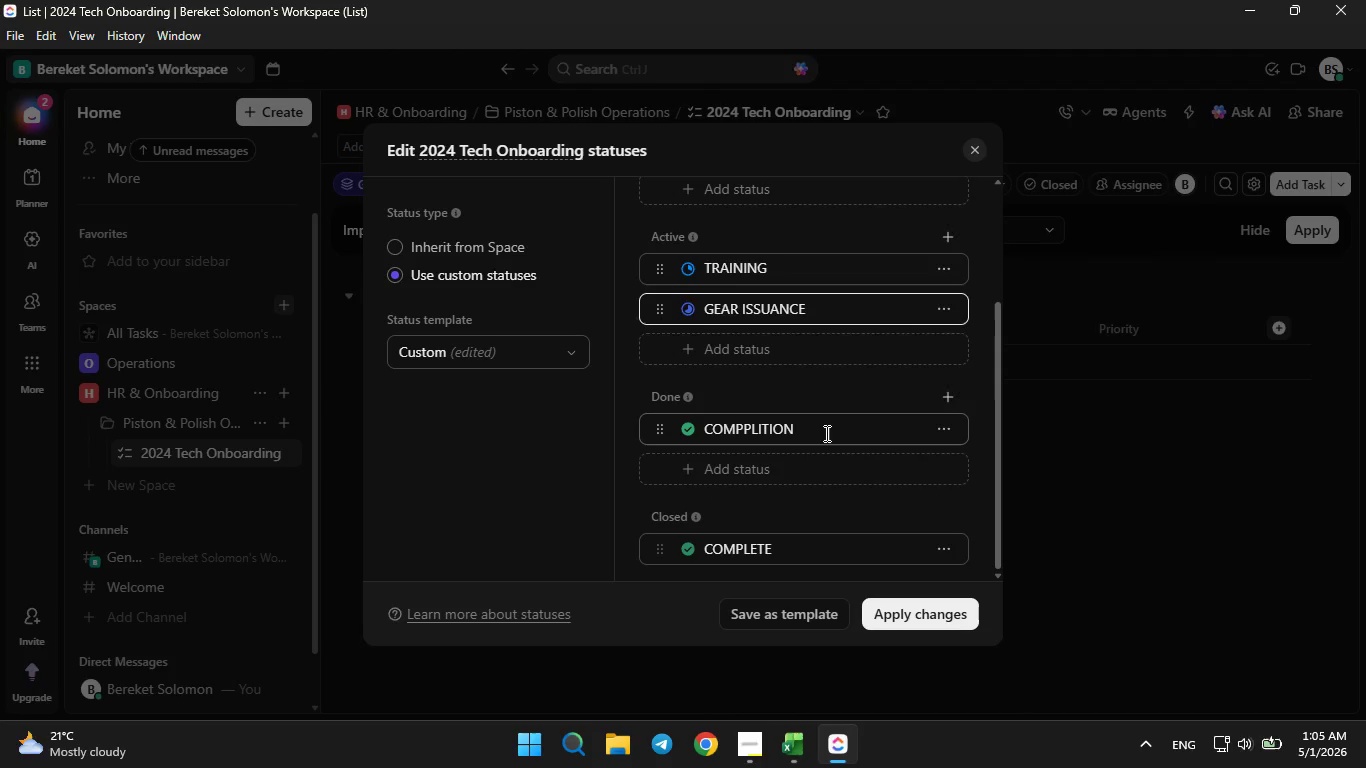 
left_click([746, 435])
 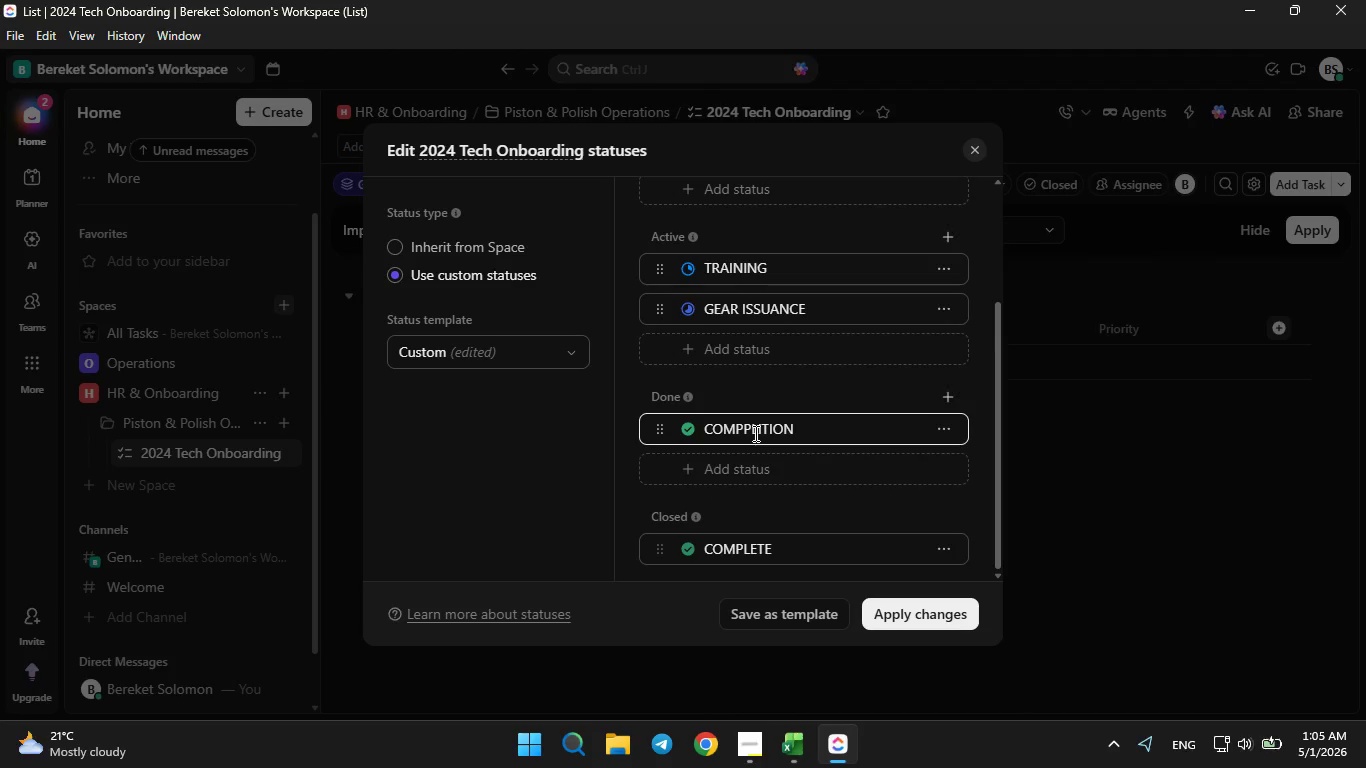 
key(Backspace)
 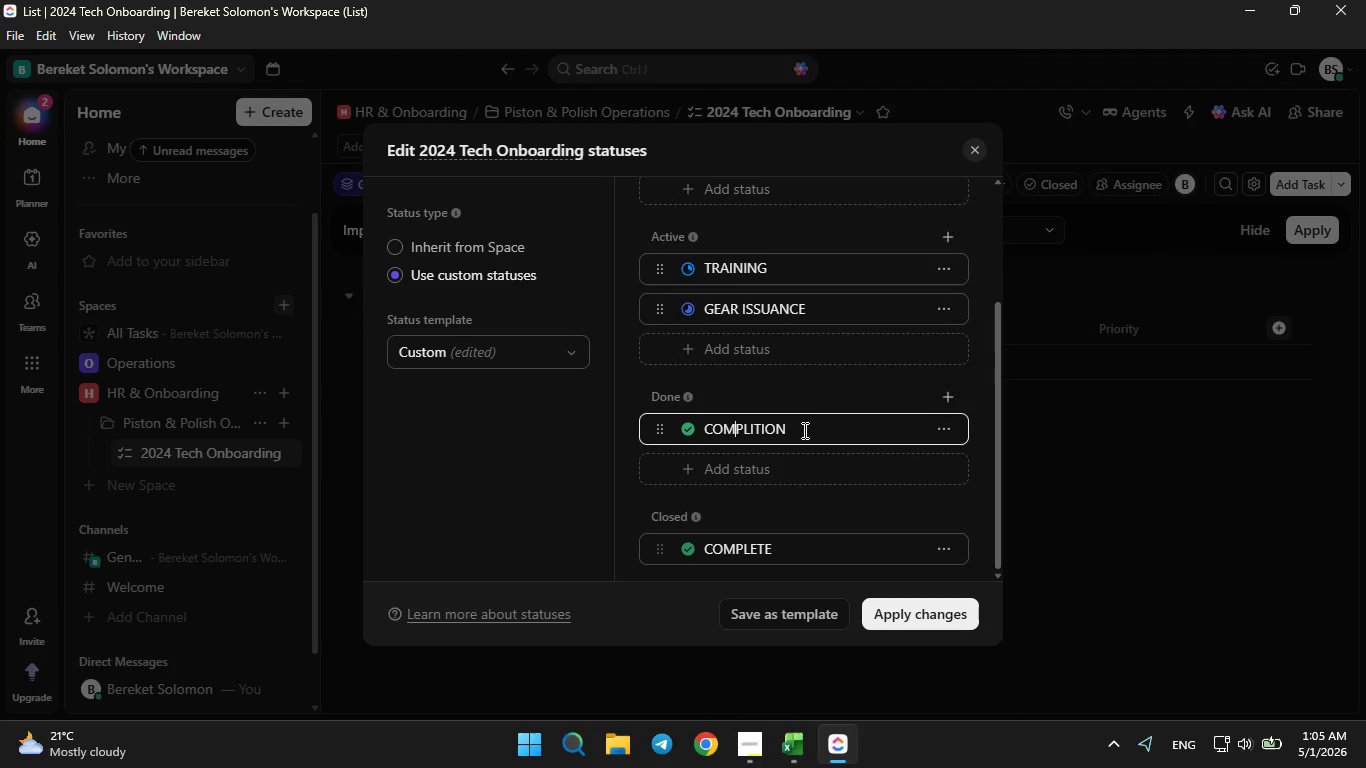 
left_click([803, 430])
 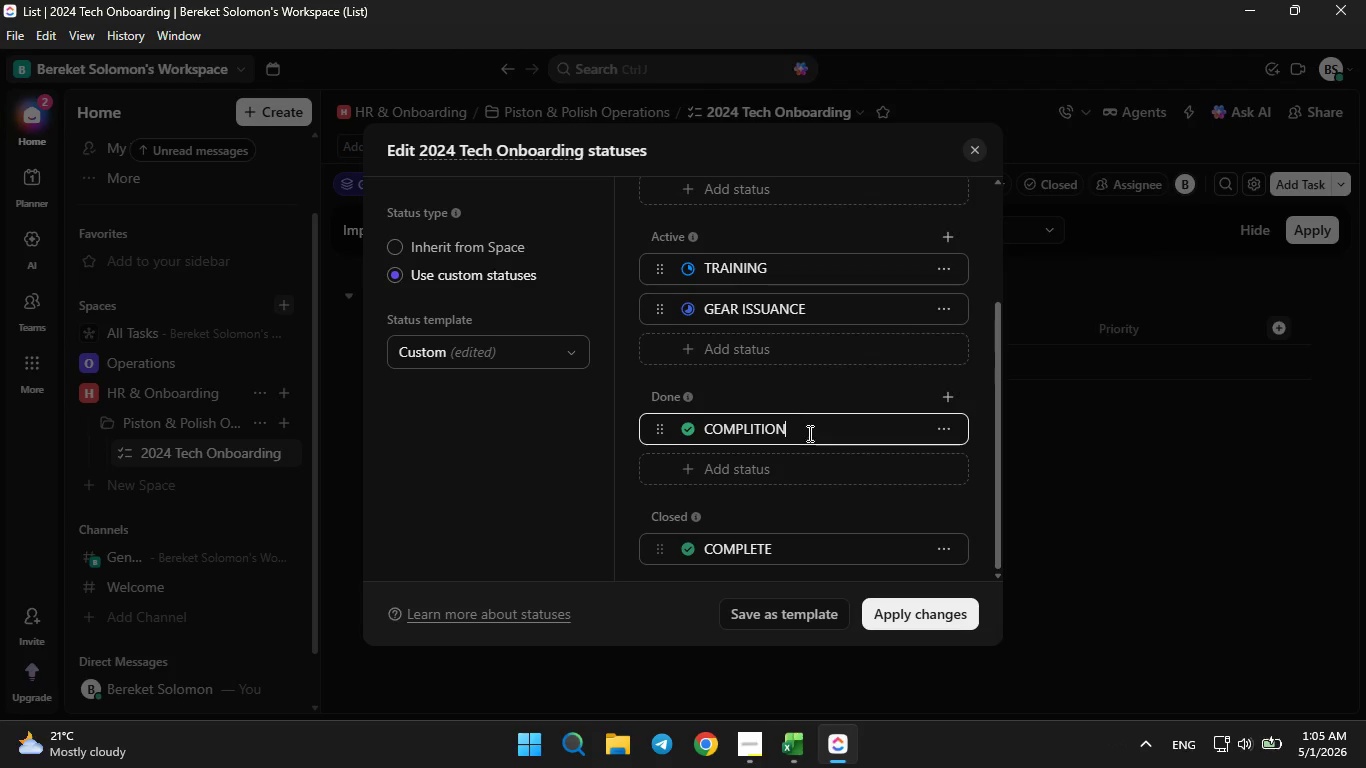 
wait(5.06)
 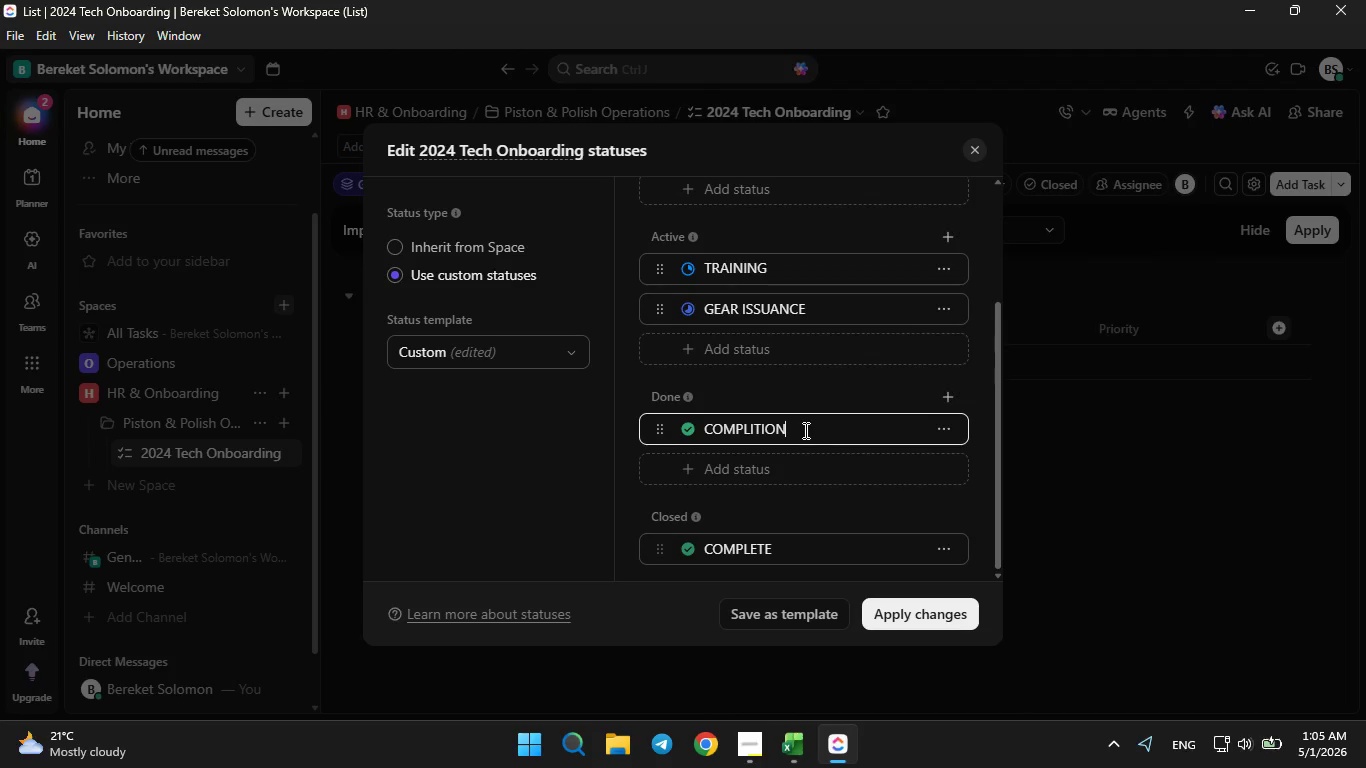 
hold_key(key=Backspace, duration=0.98)
 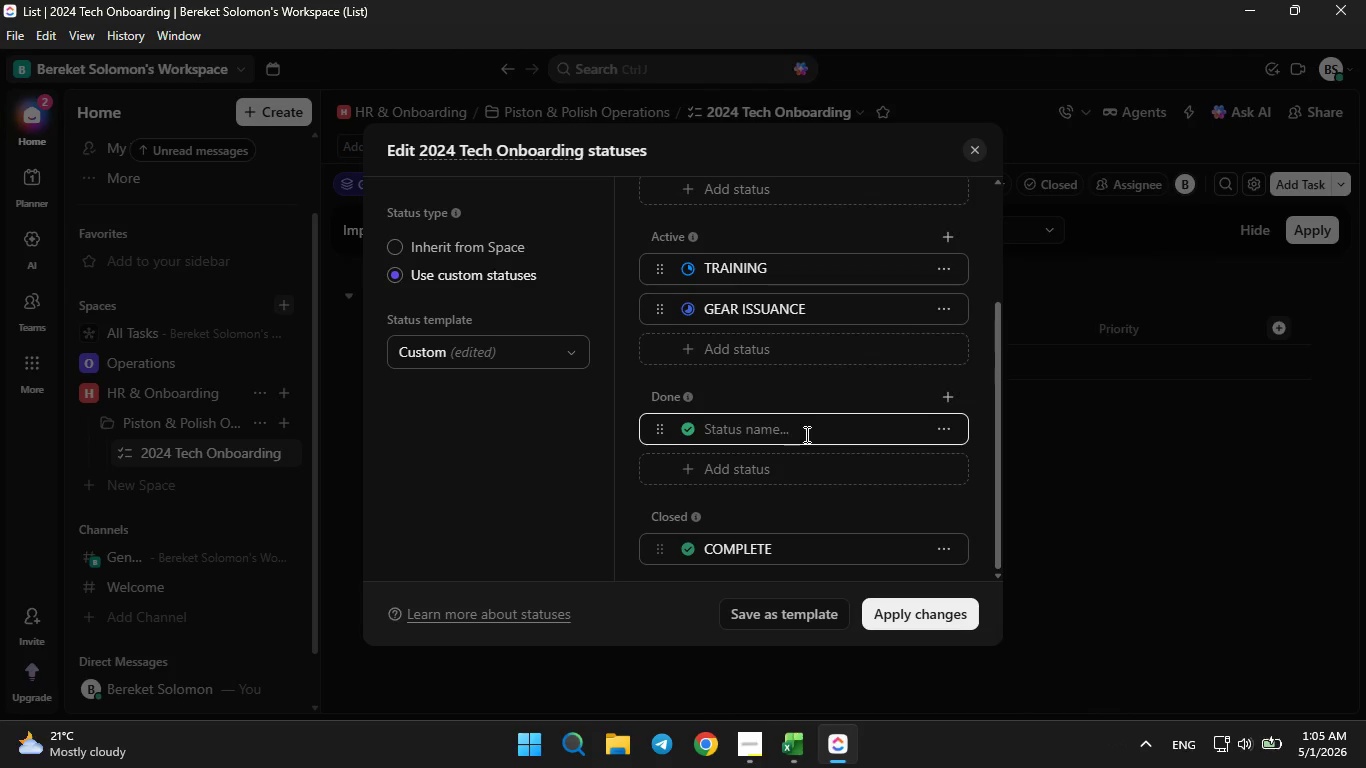 
type(fully boarded)
 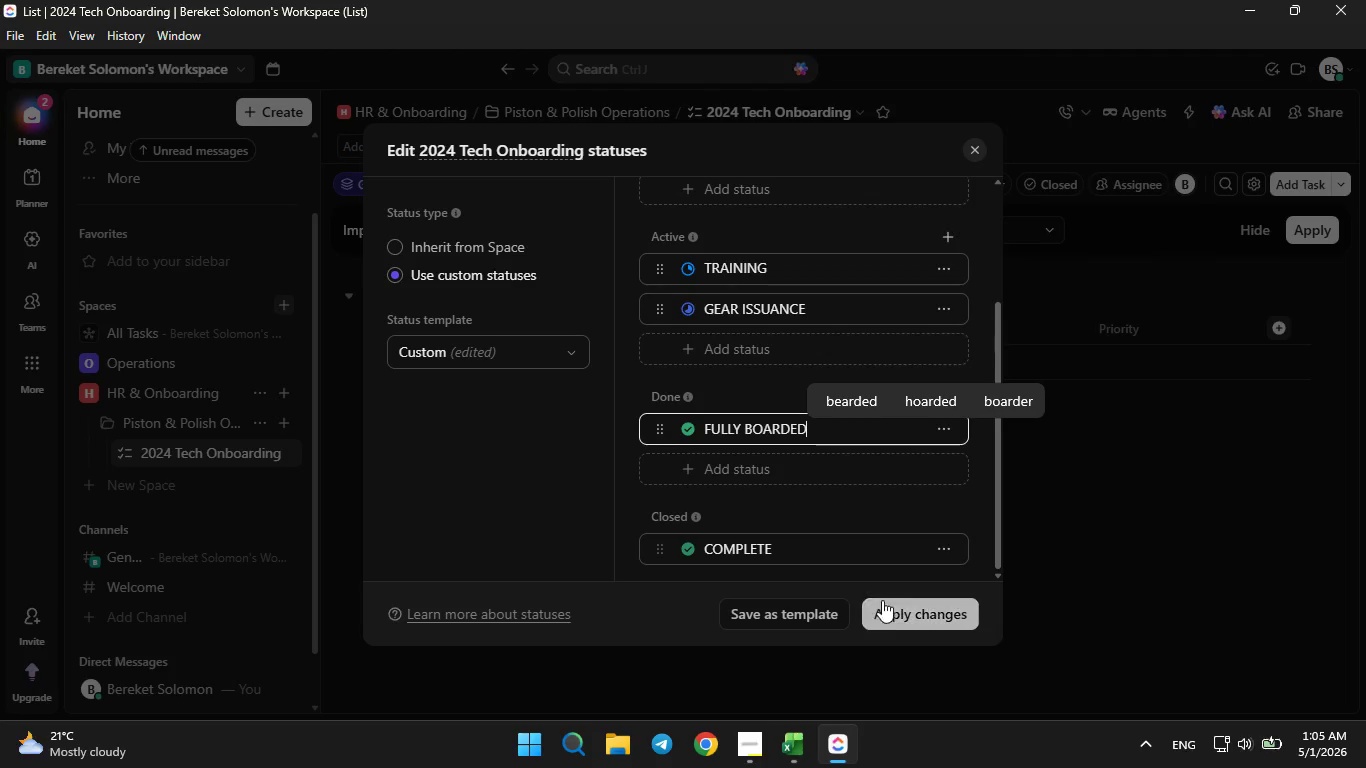 
wait(6.17)
 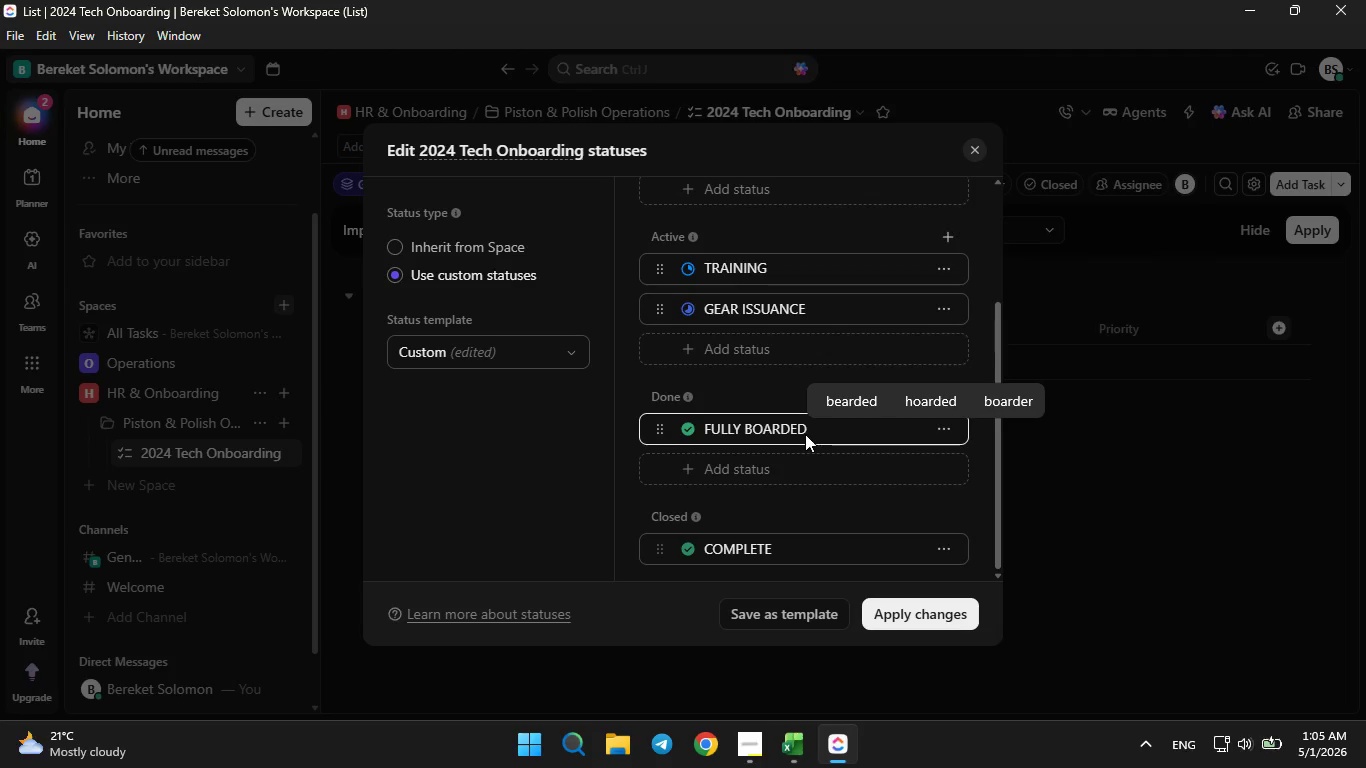 
left_click([919, 614])
 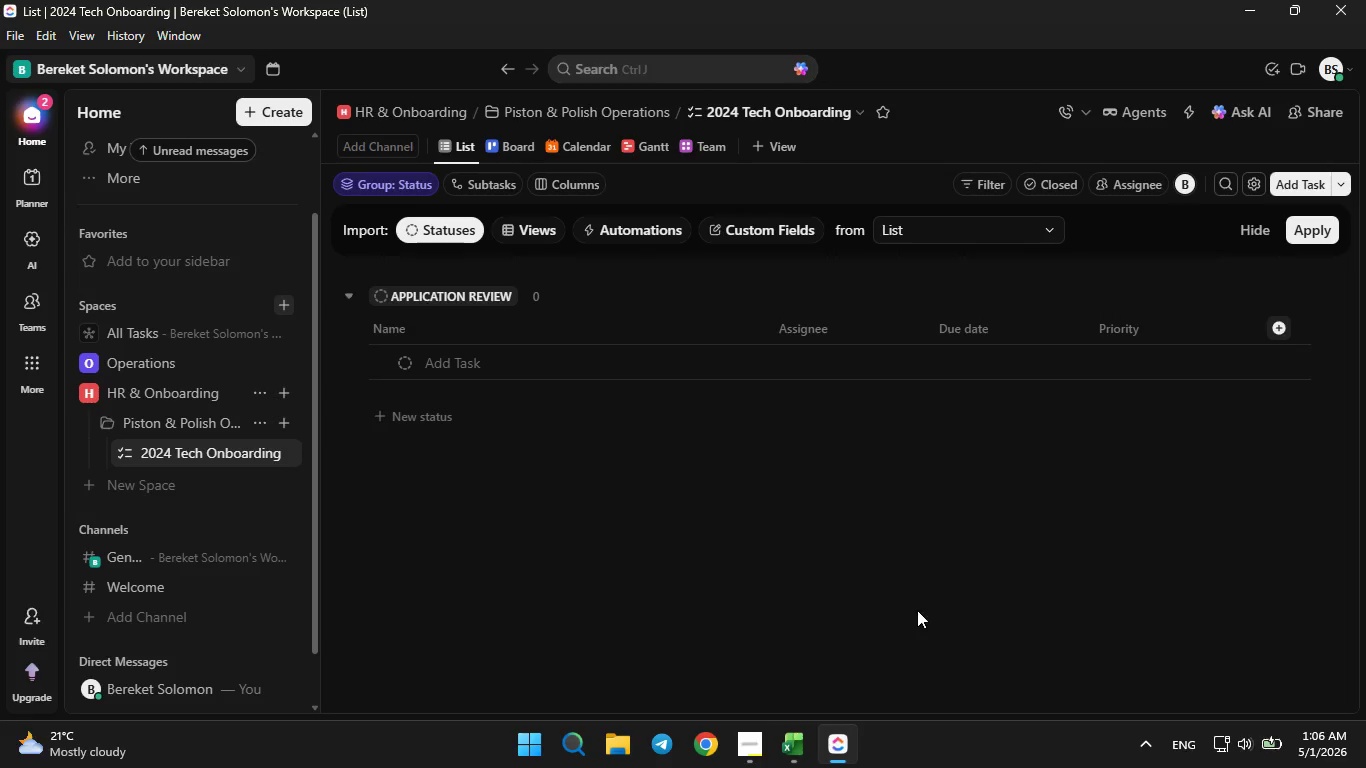 
wait(11.17)
 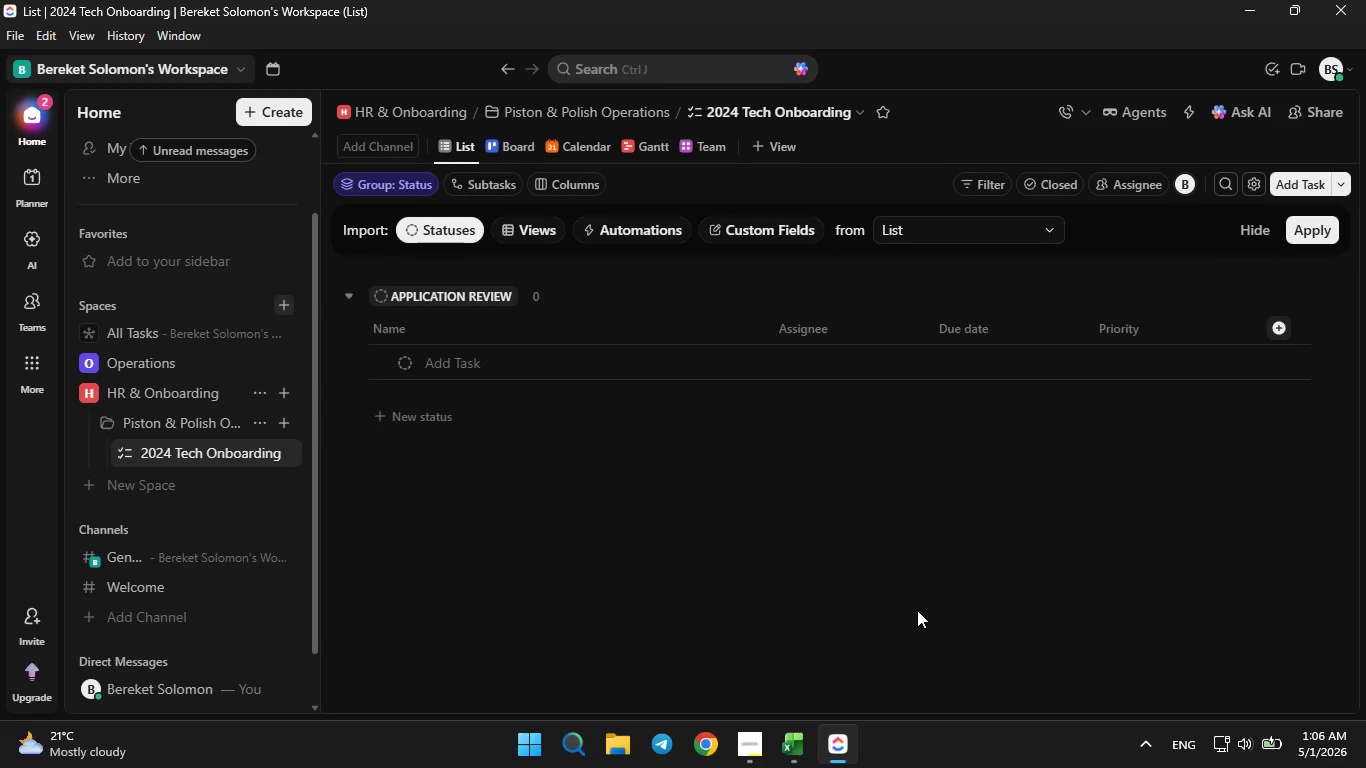 
left_click([252, 453])
 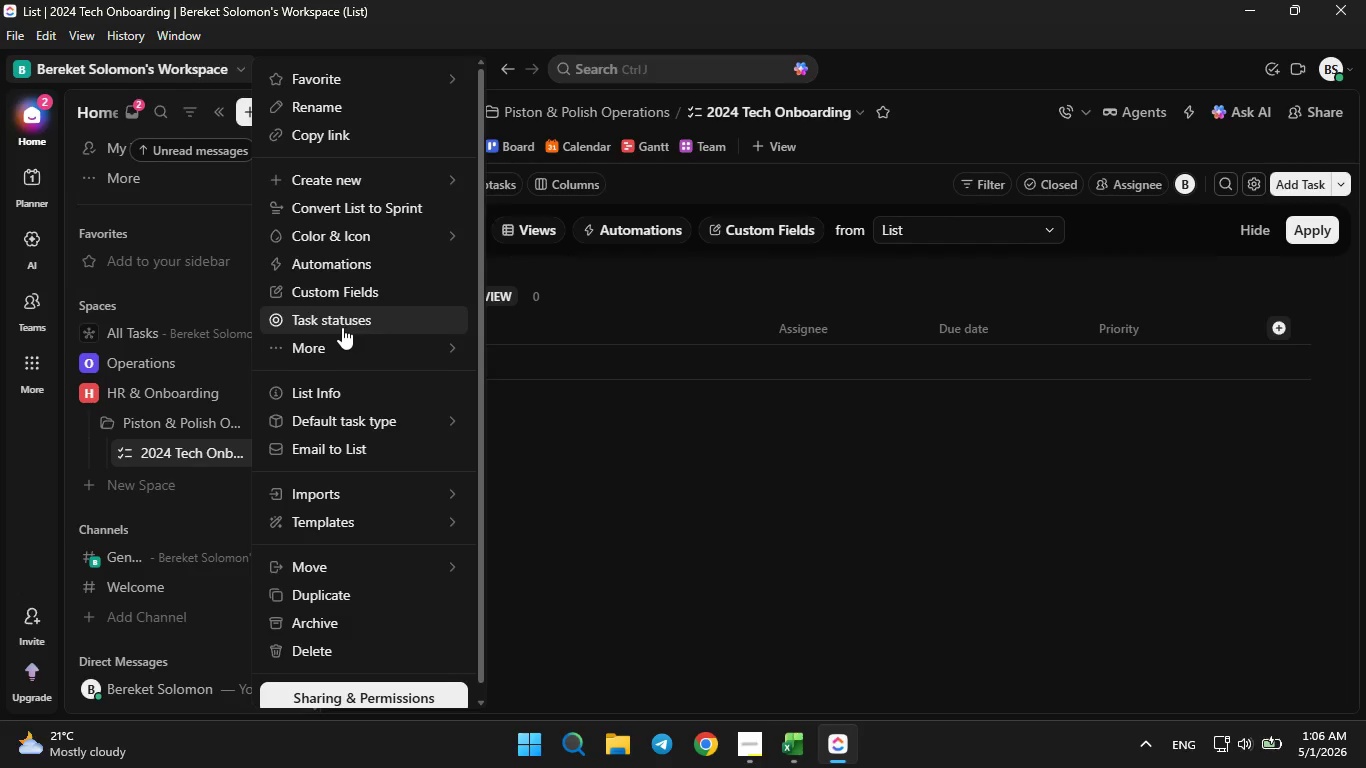 
left_click([342, 327])
 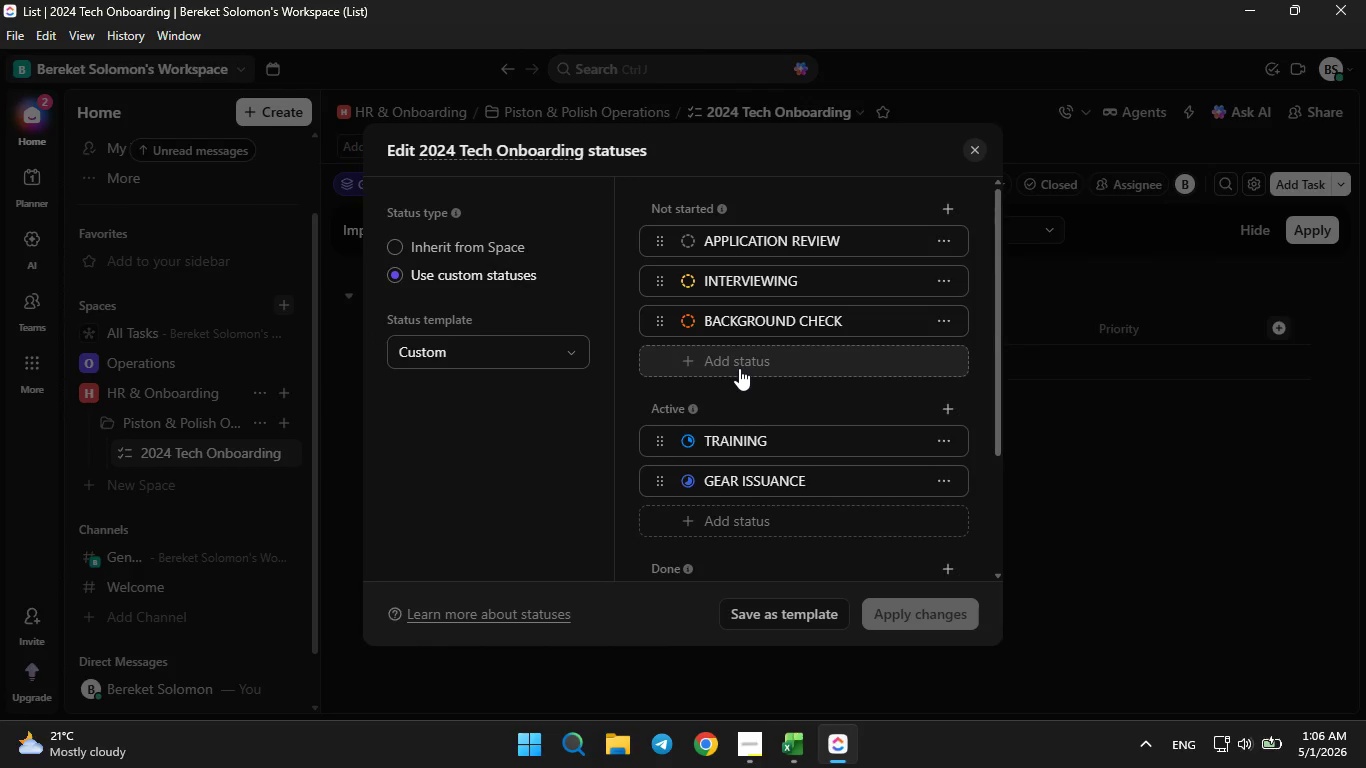 
wait(7.17)
 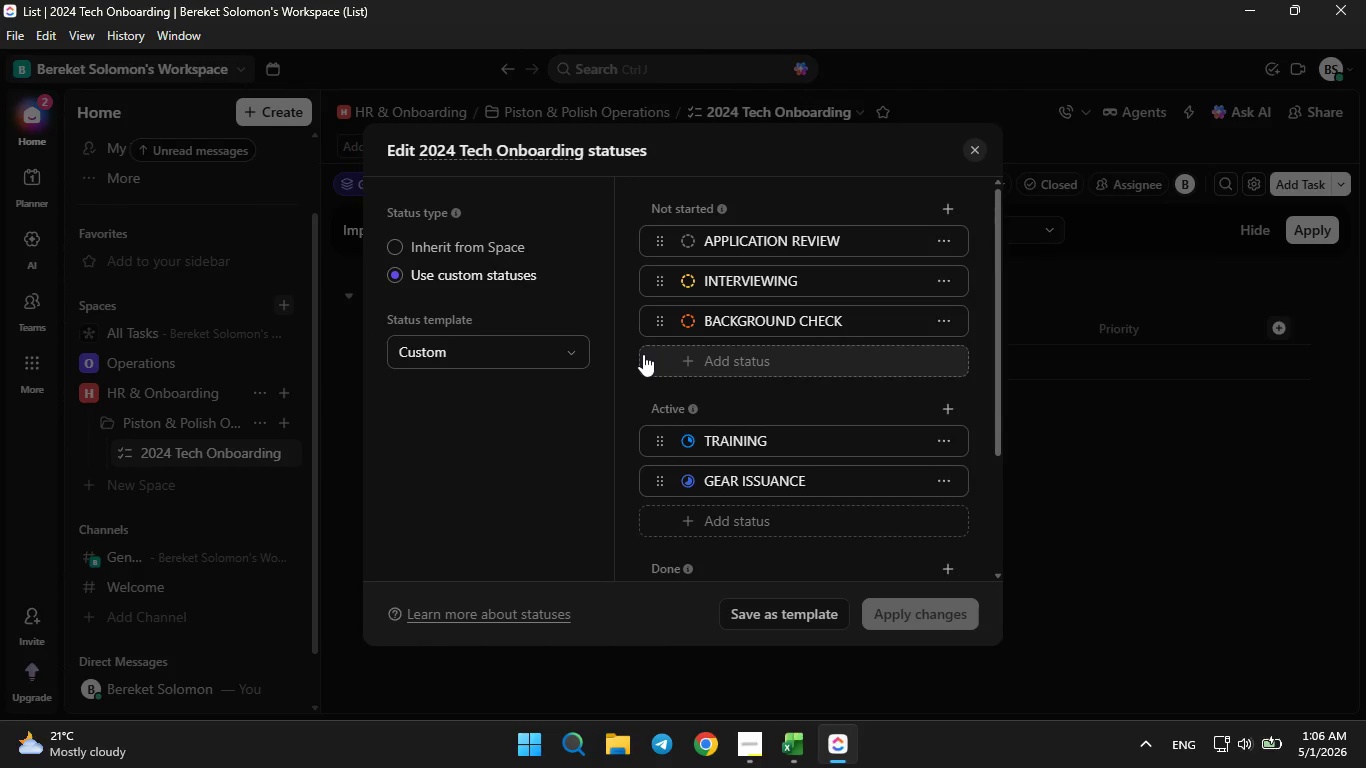 
left_click_drag(start_coordinate=[654, 285], to_coordinate=[661, 431])
 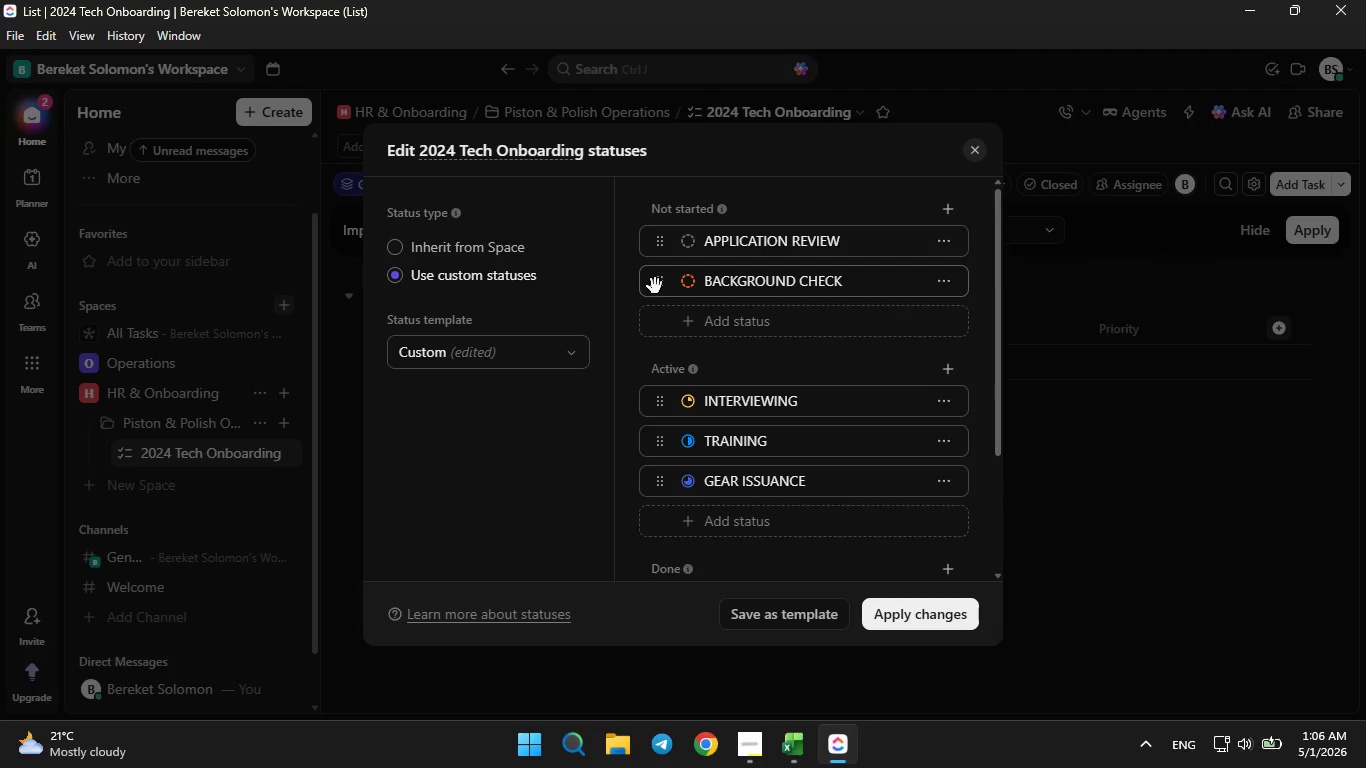 
wait(5.72)
 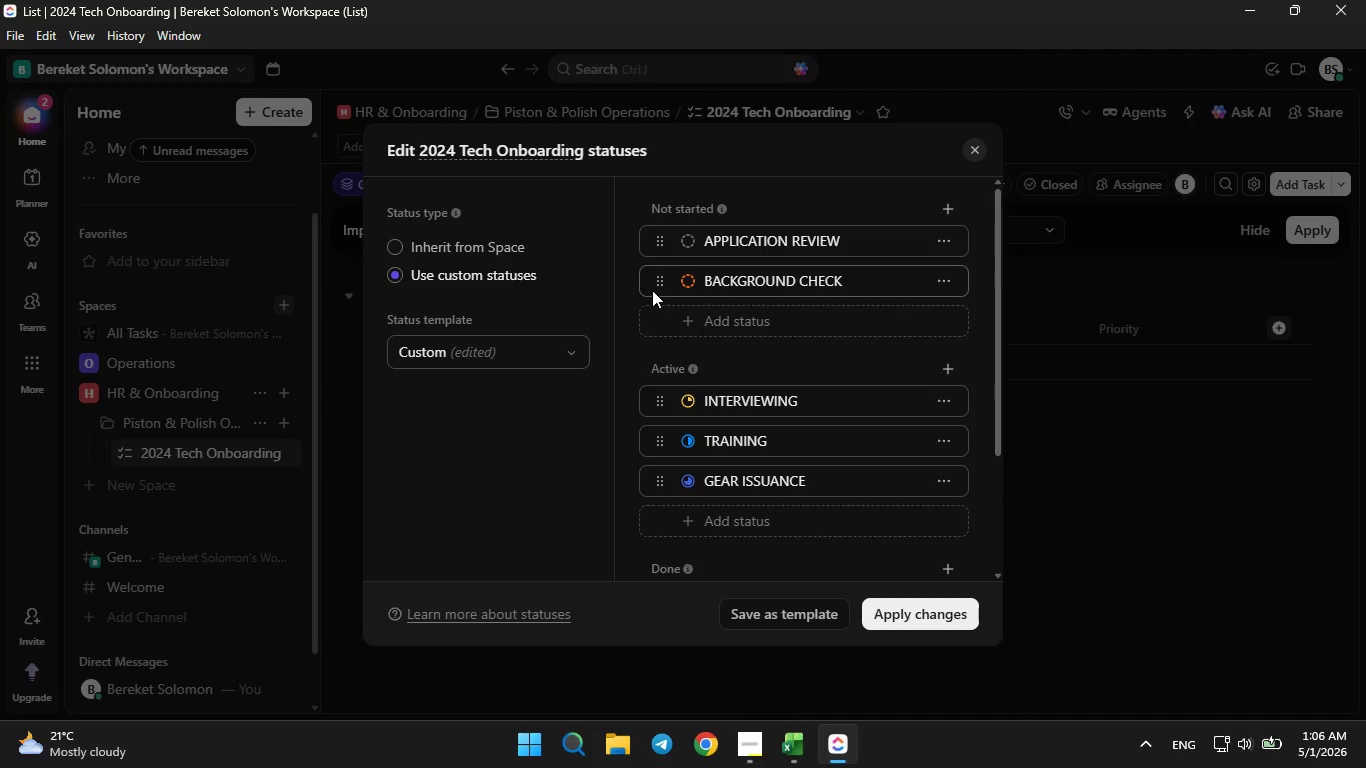 
left_click_drag(start_coordinate=[659, 289], to_coordinate=[675, 387])
 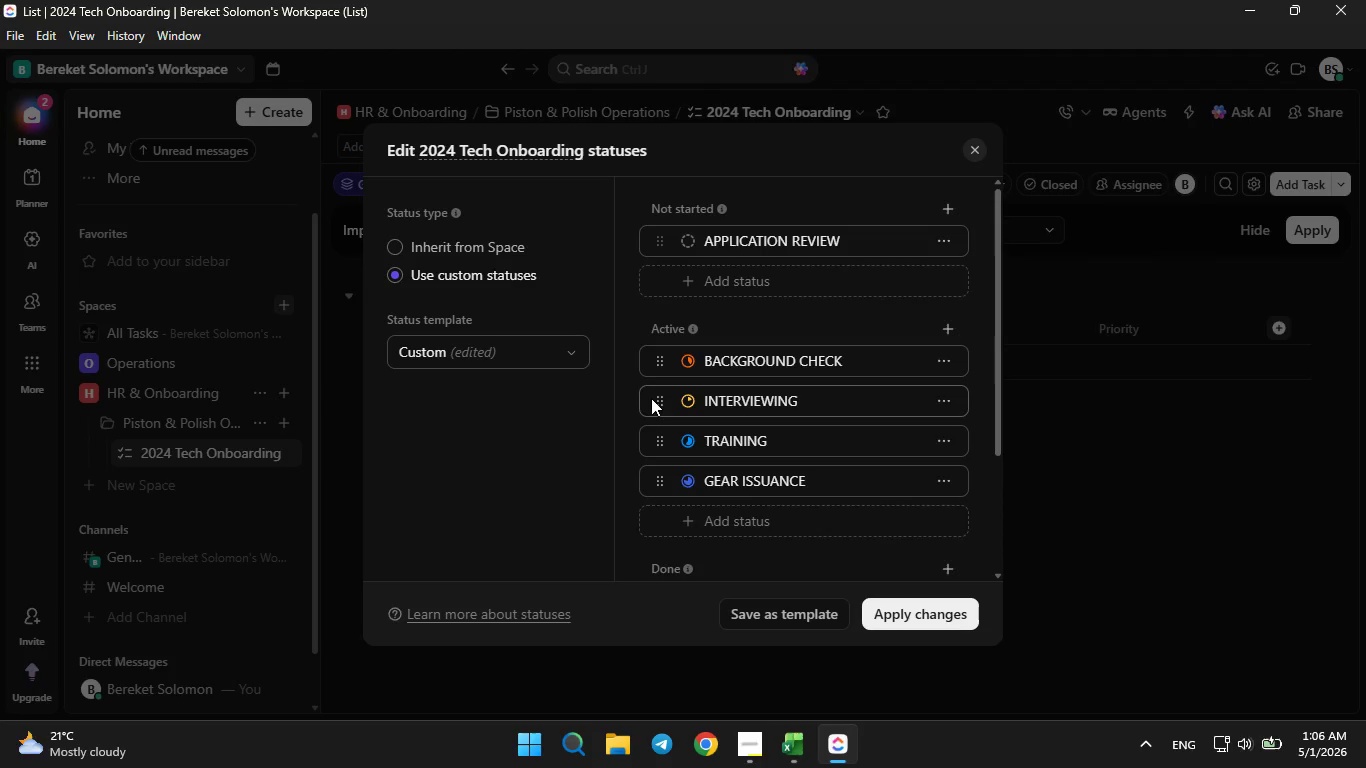 
wait(6.62)
 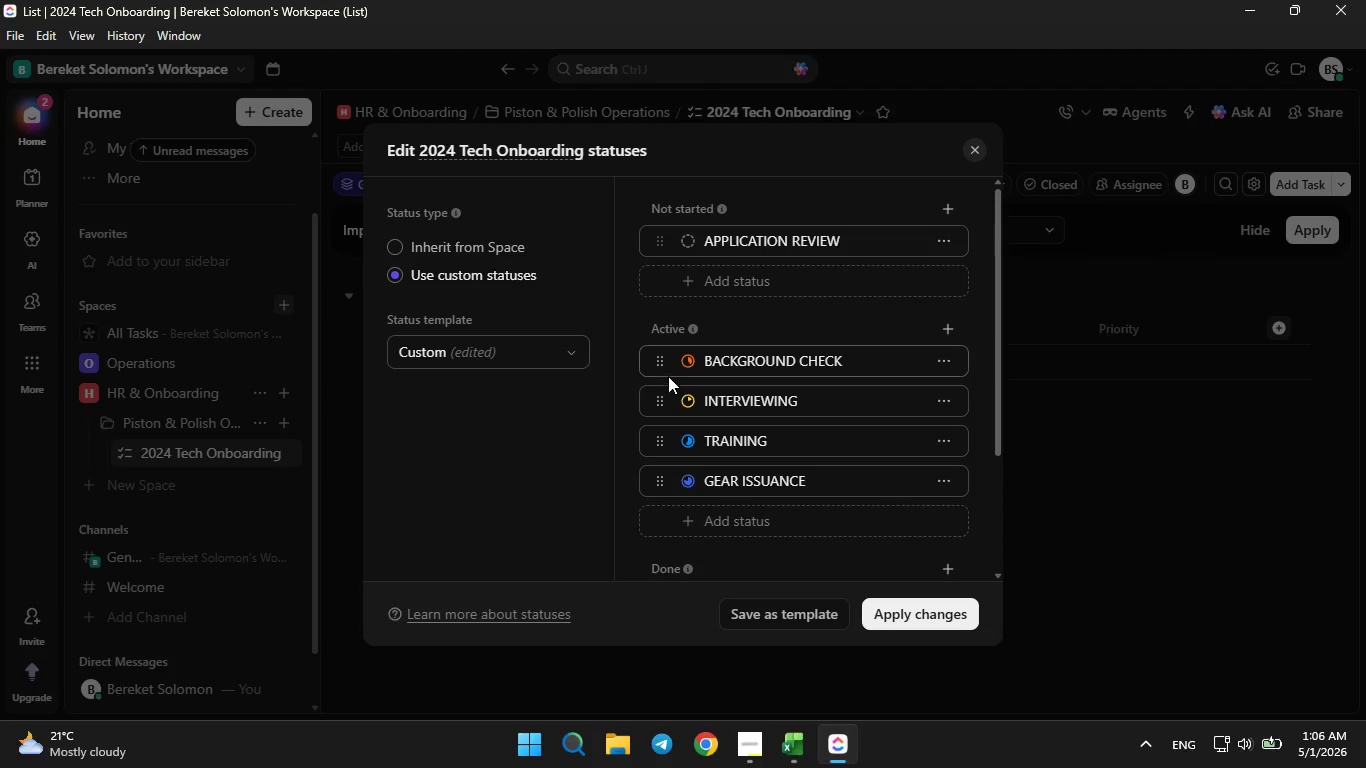 
left_click_drag(start_coordinate=[660, 407], to_coordinate=[660, 400])
 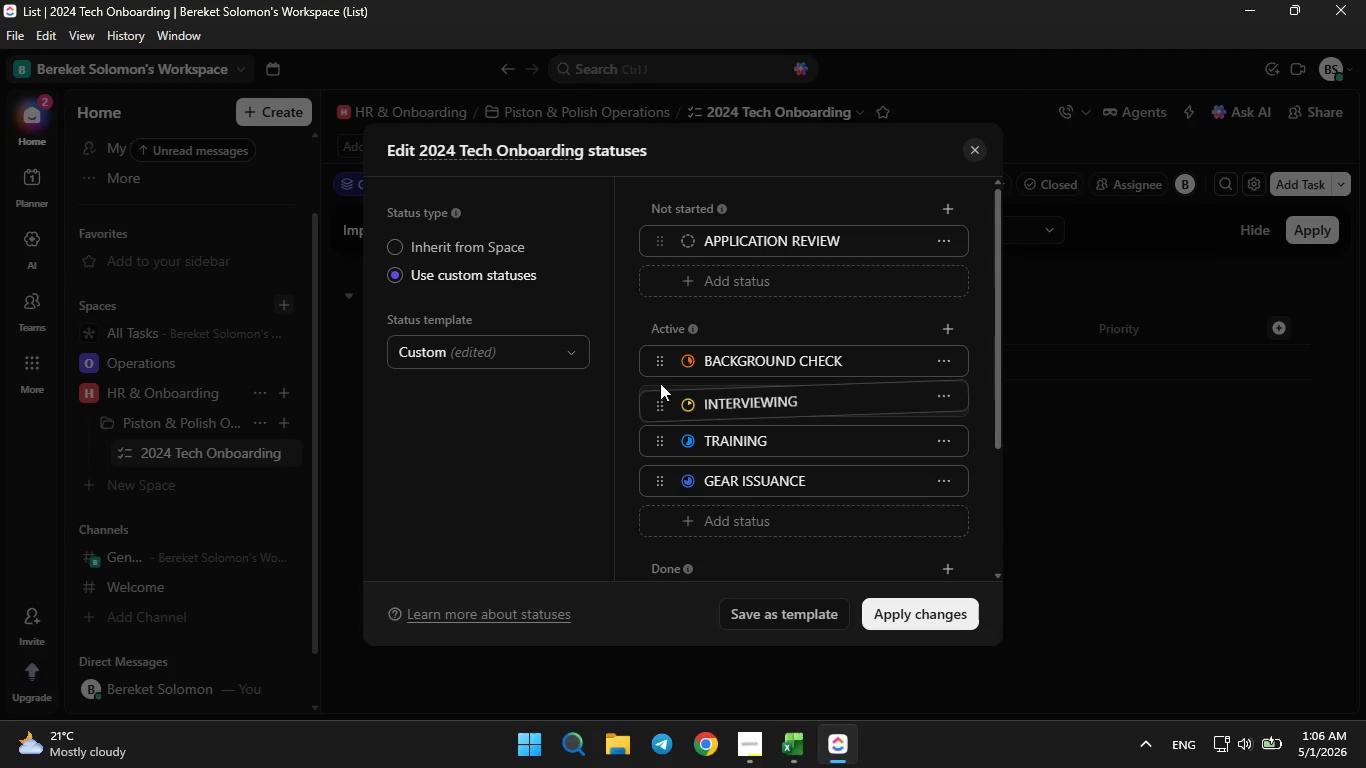 
left_click_drag(start_coordinate=[660, 386], to_coordinate=[660, 357])
 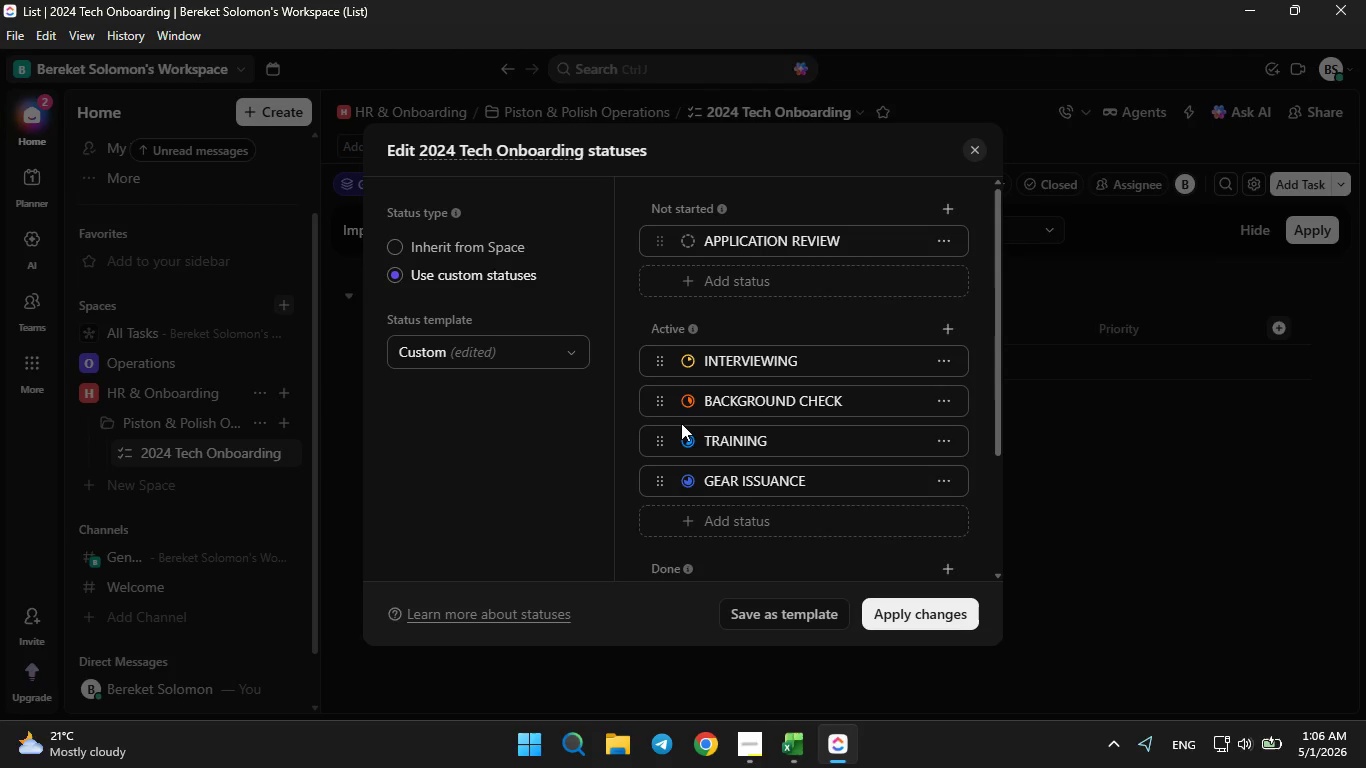 
scroll: coordinate [681, 423], scroll_direction: down, amount: 2.0
 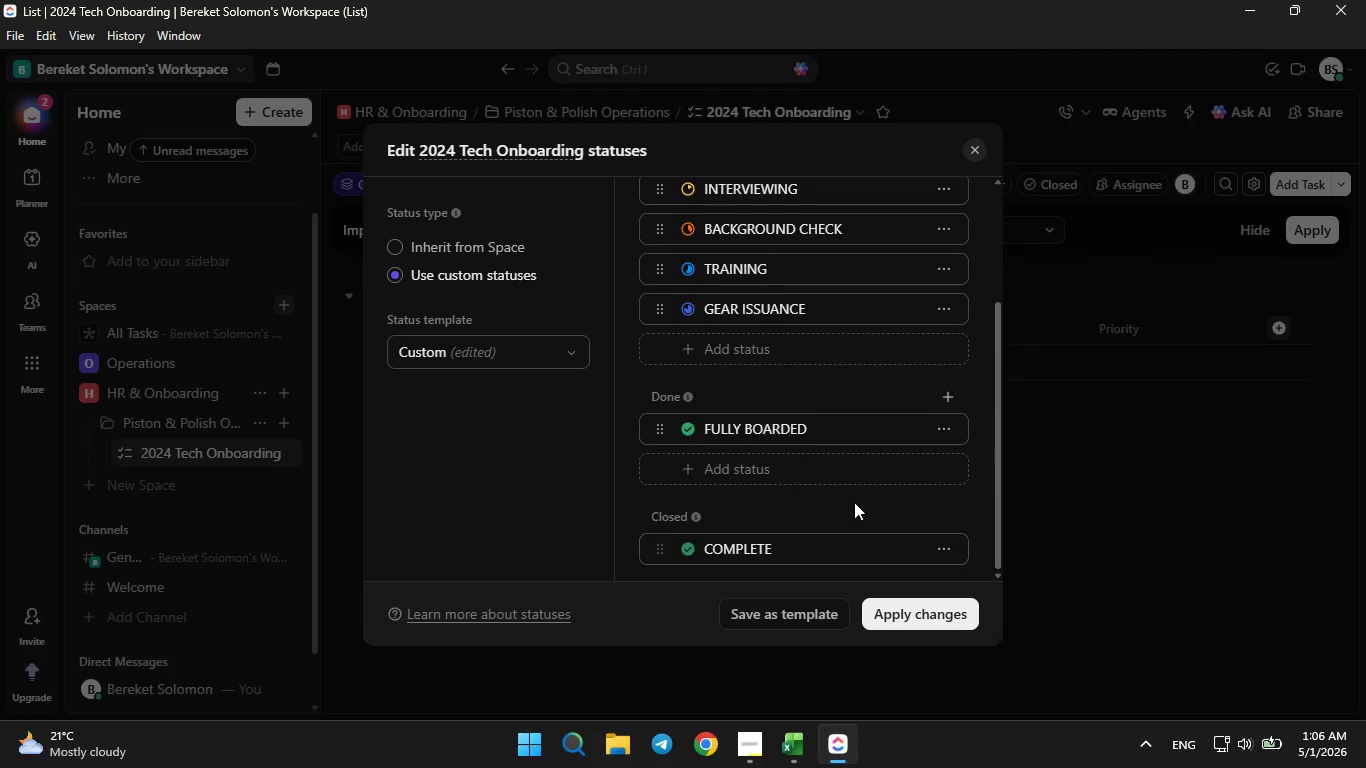 
wait(5.65)
 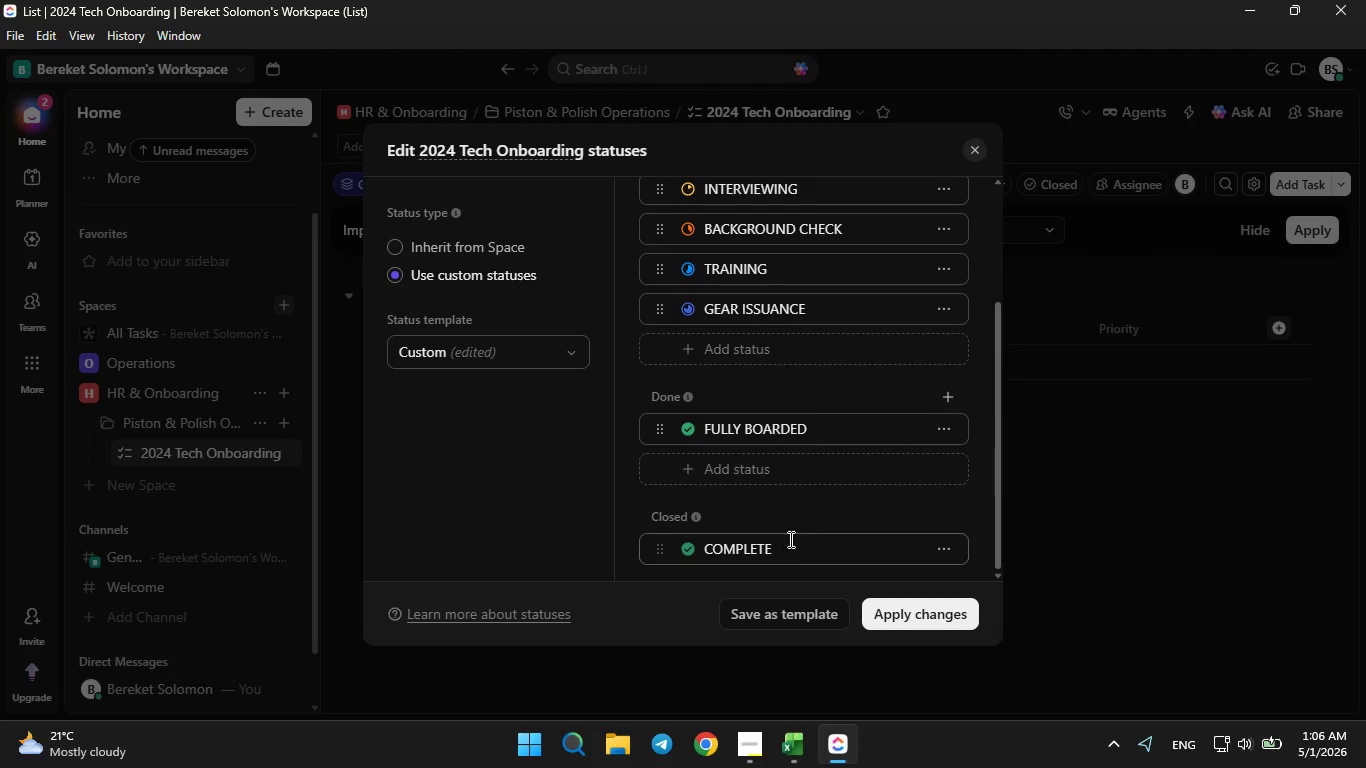 
left_click([900, 608])
 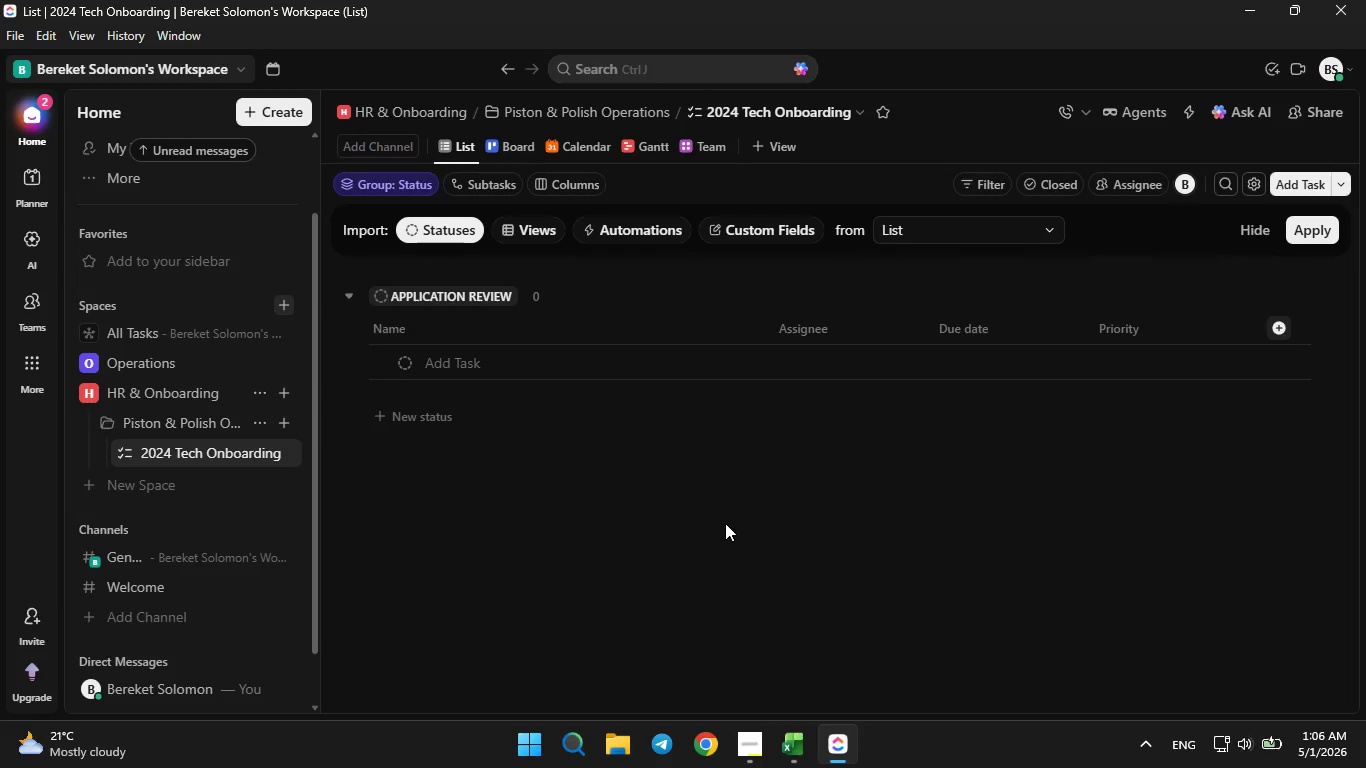 
wait(19.83)
 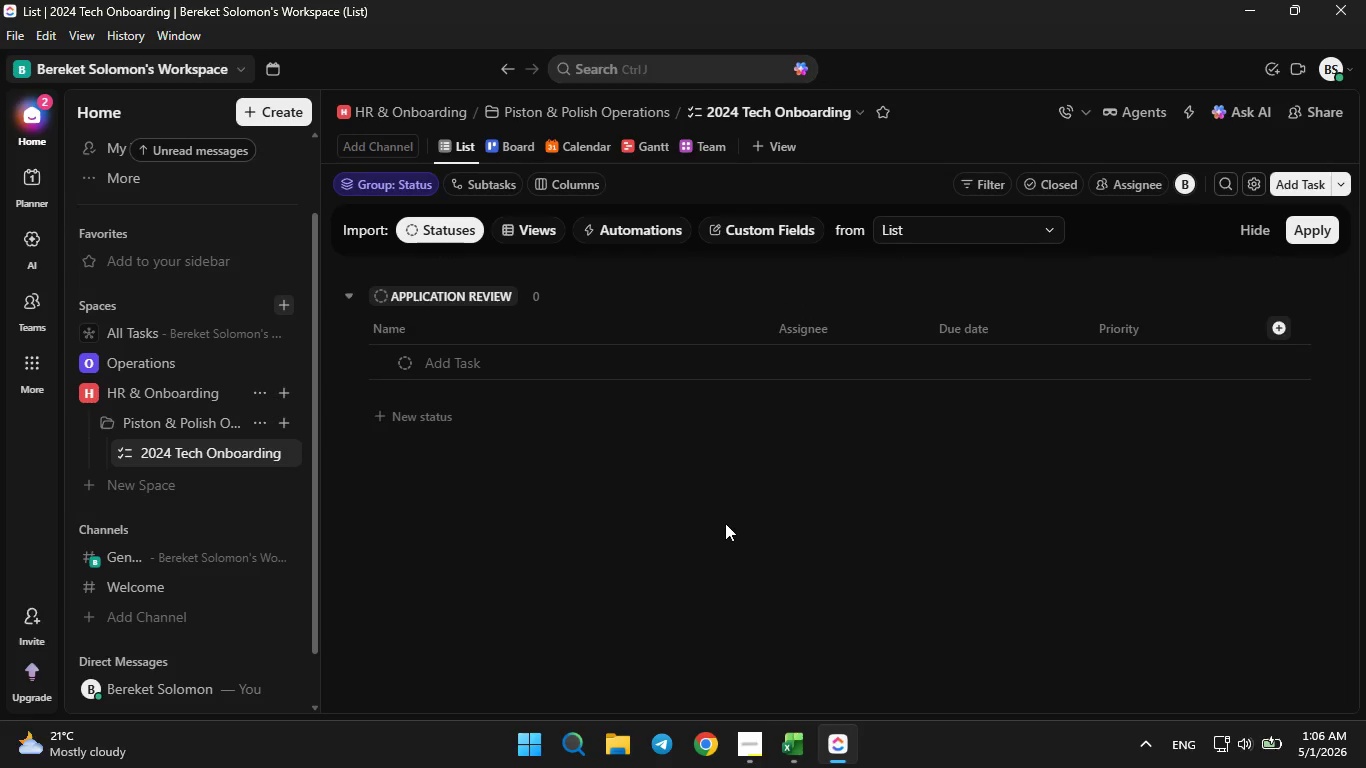 
left_click([259, 455])
 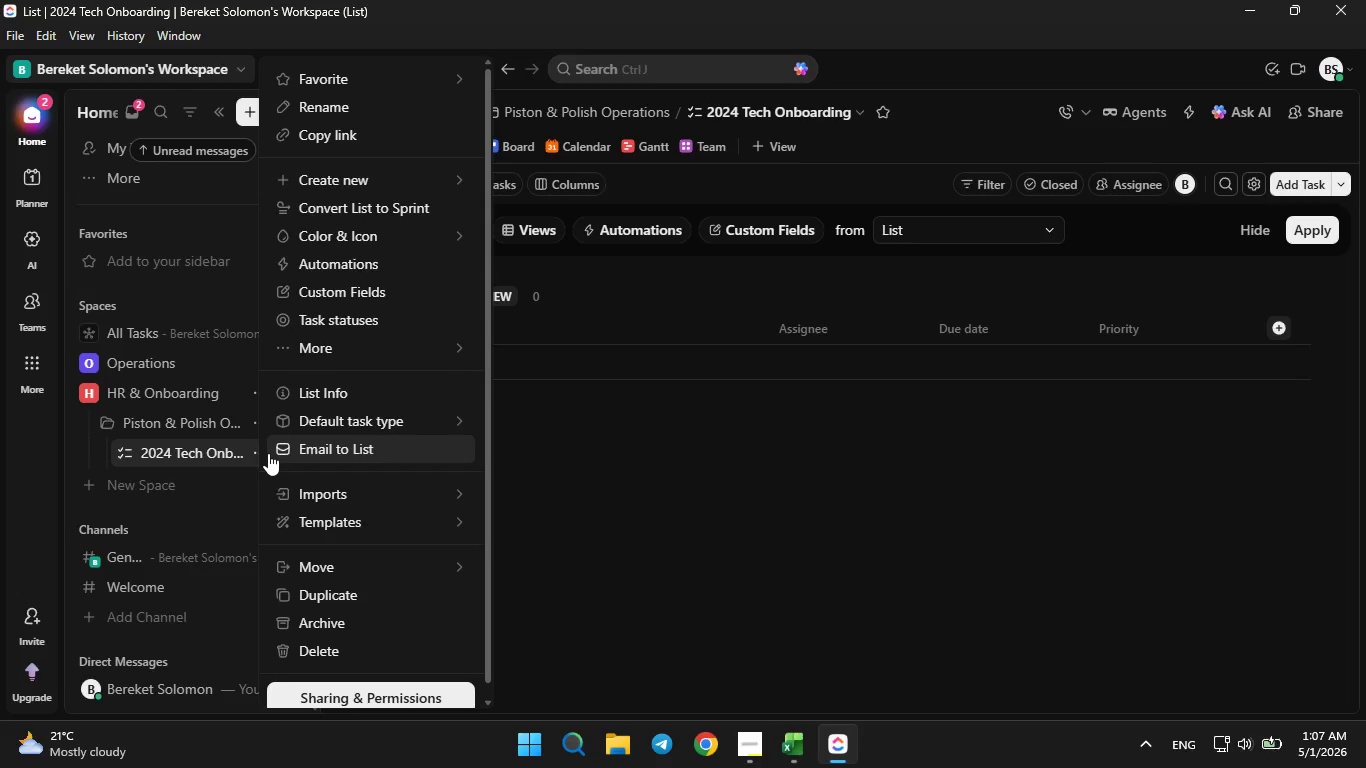 
wait(9.3)
 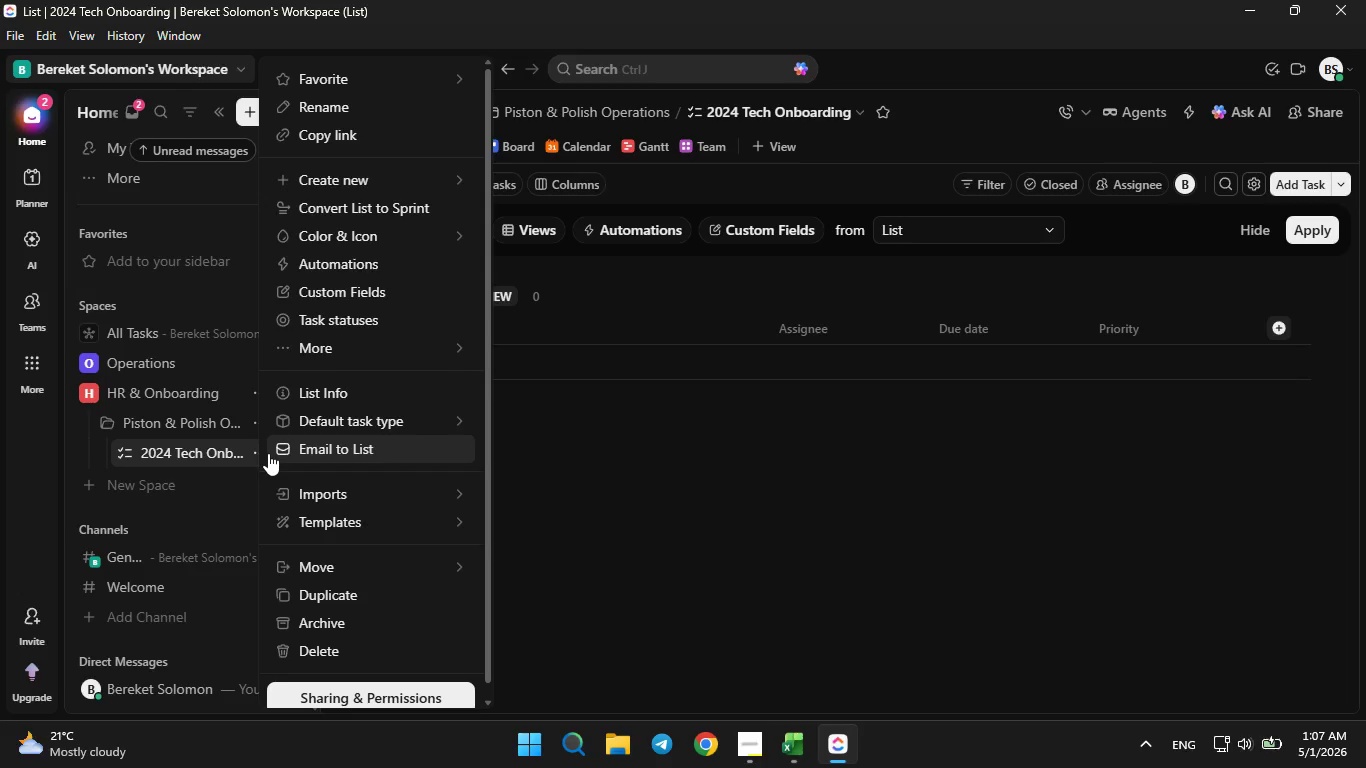 
left_click([366, 299])
 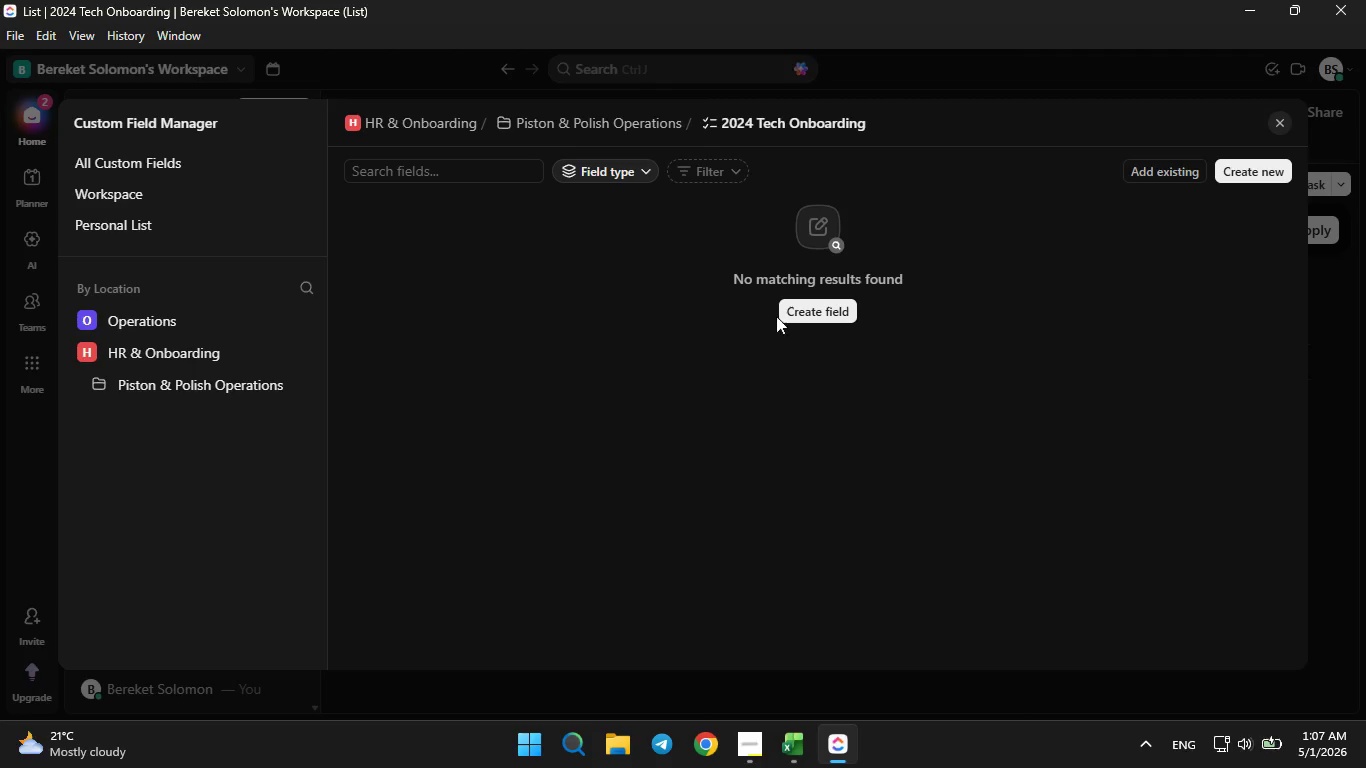 
left_click([818, 315])
 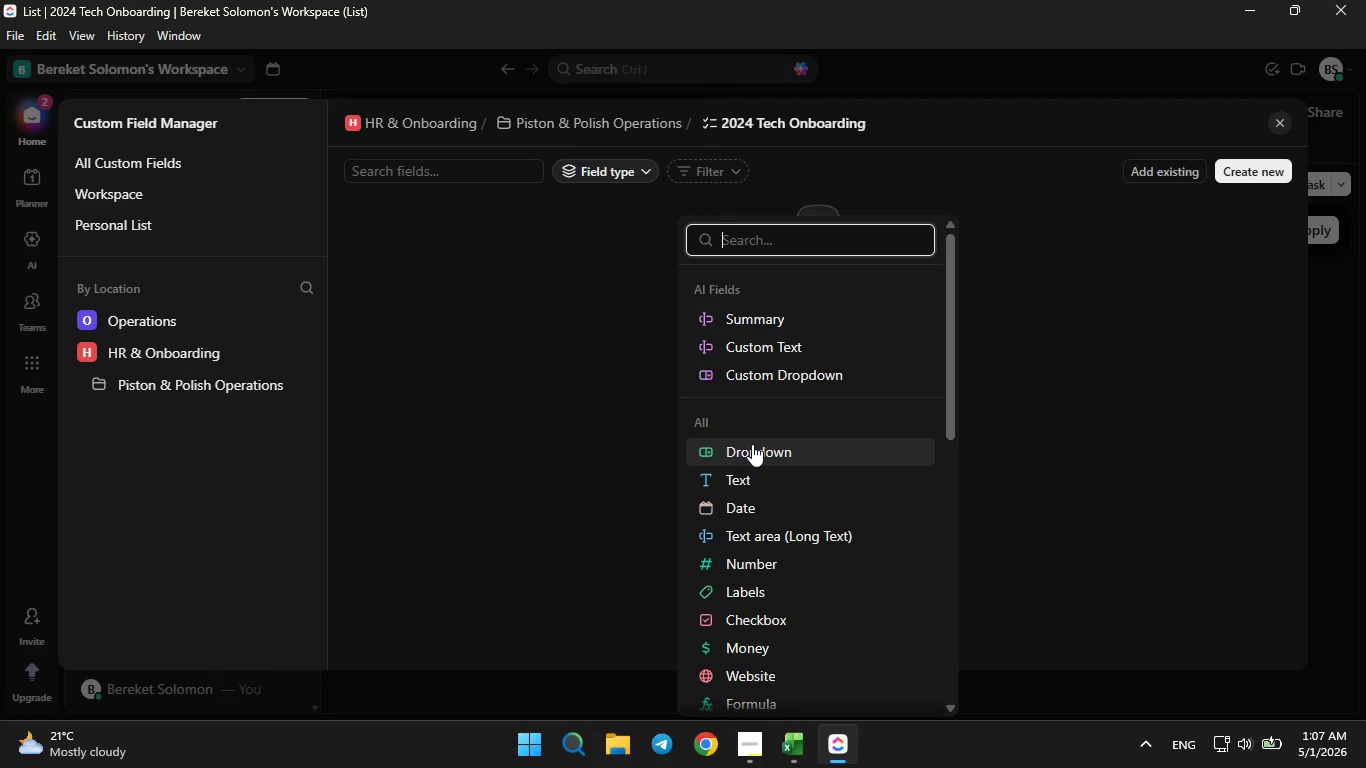 
wait(5.12)
 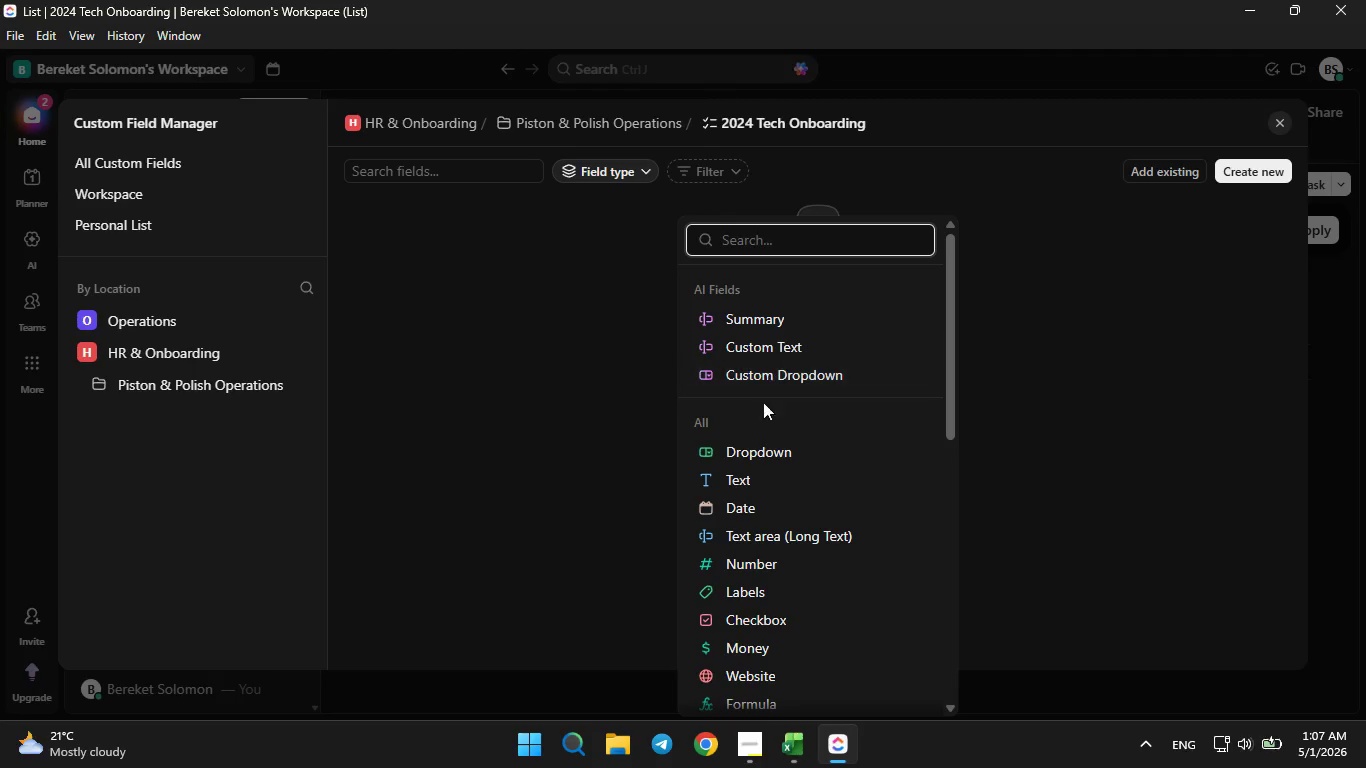 
left_click([752, 444])
 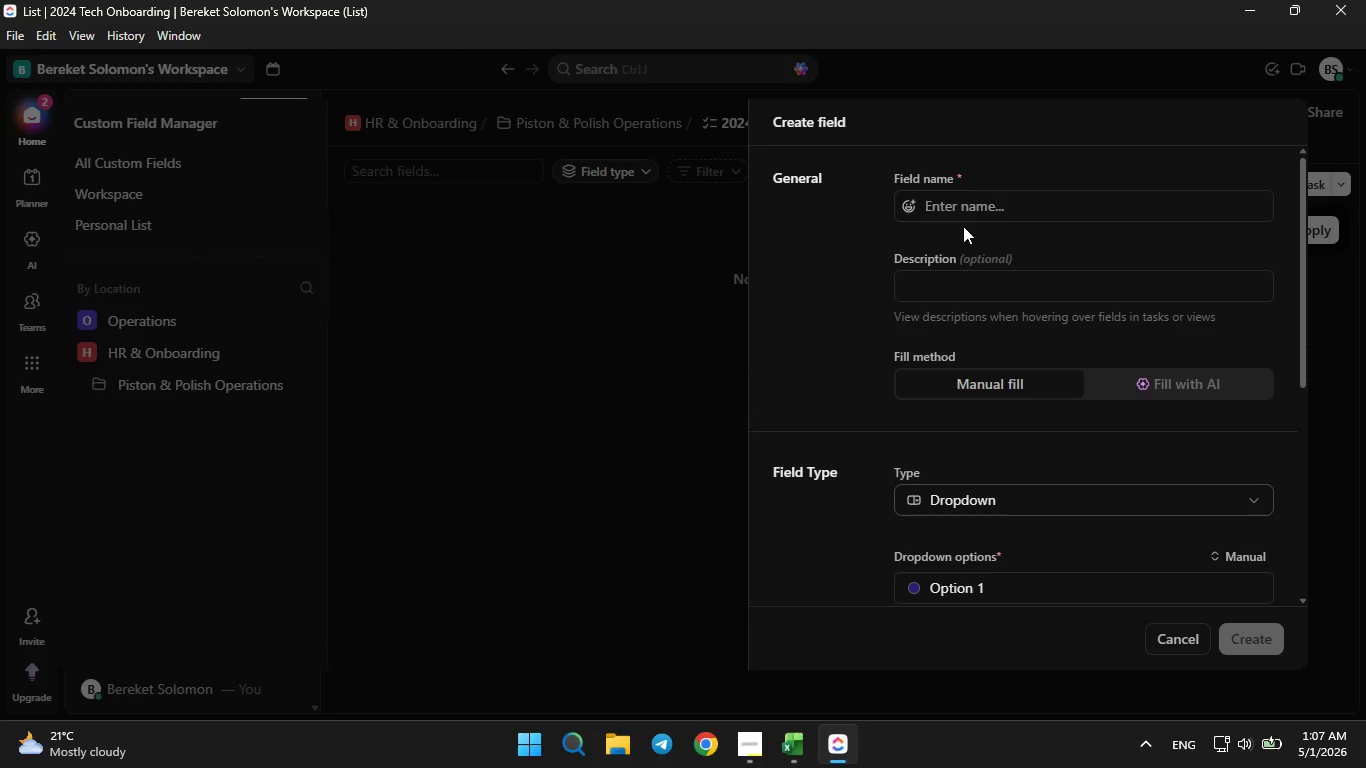 
left_click([971, 208])
 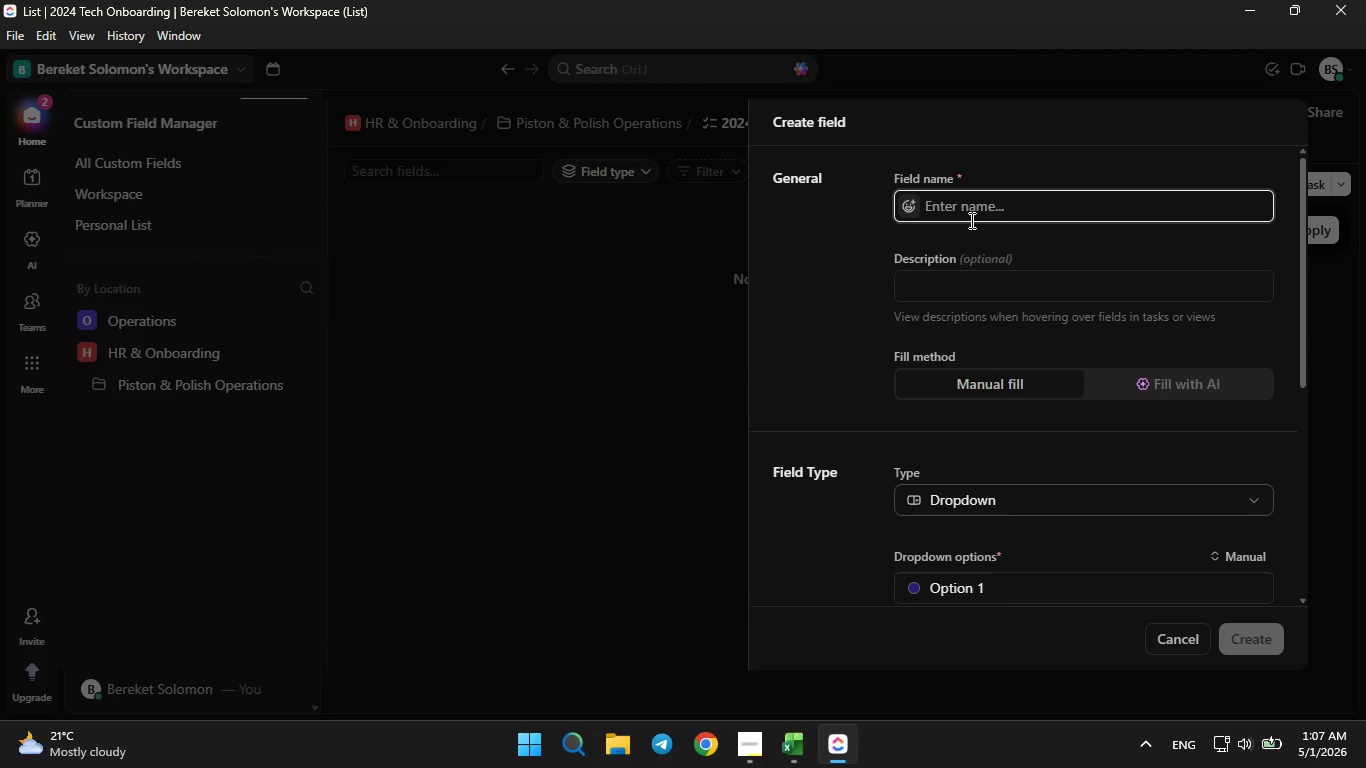 
type(Role)
 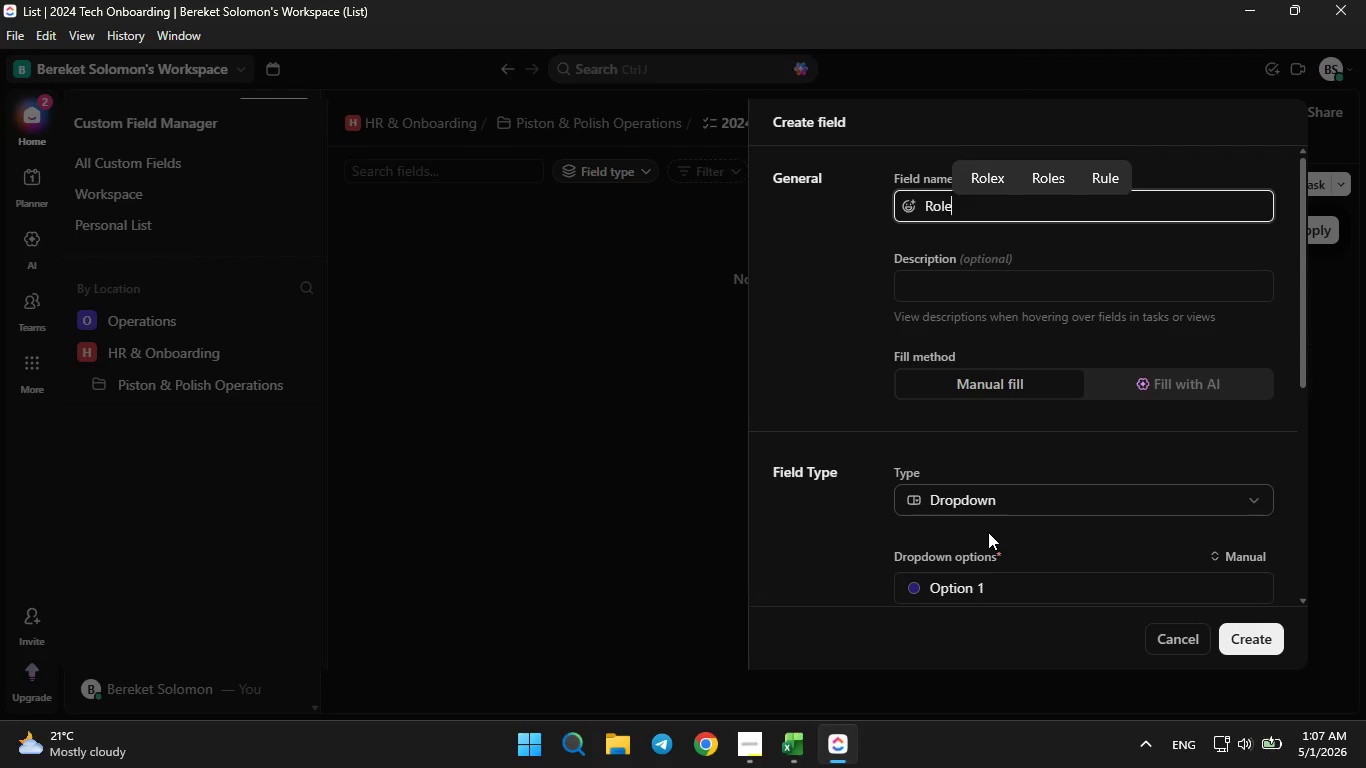 
scroll: coordinate [988, 532], scroll_direction: down, amount: 2.0
 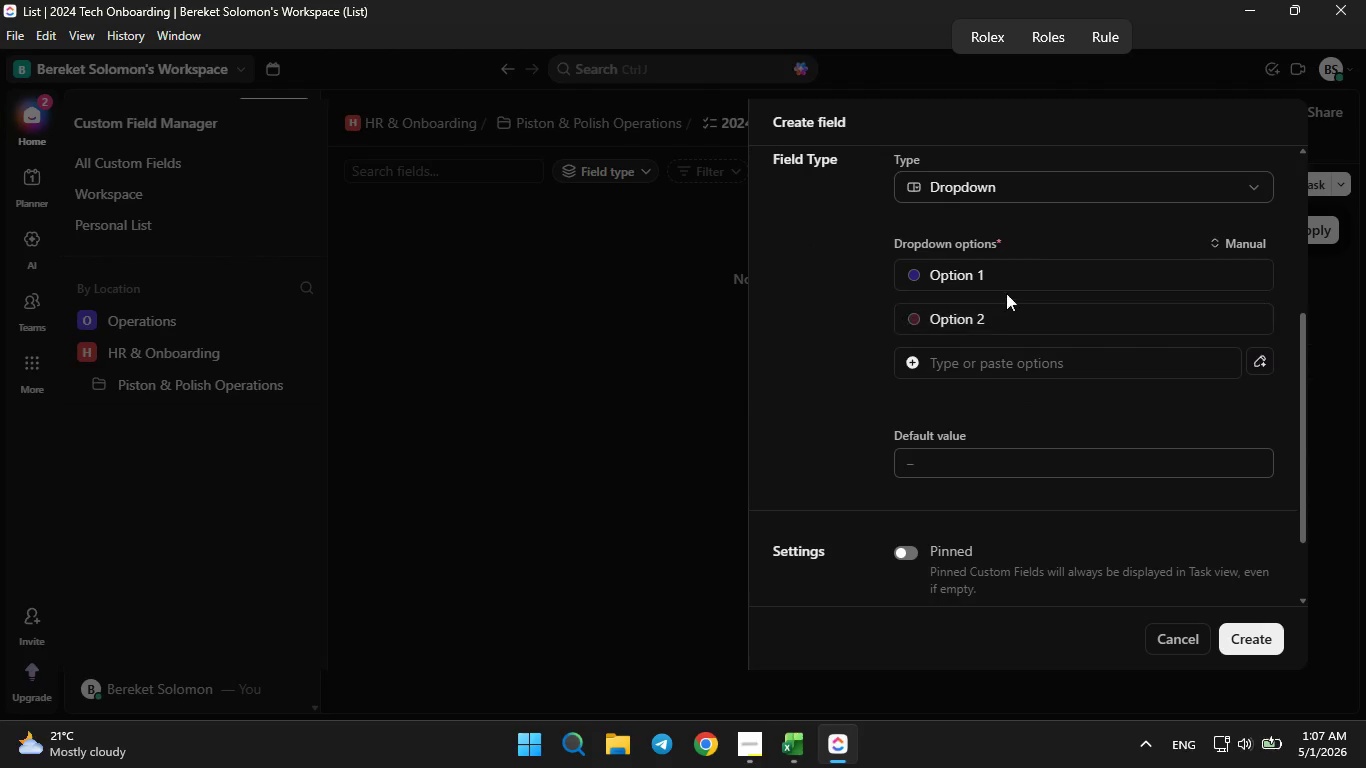 
left_click([1005, 286])
 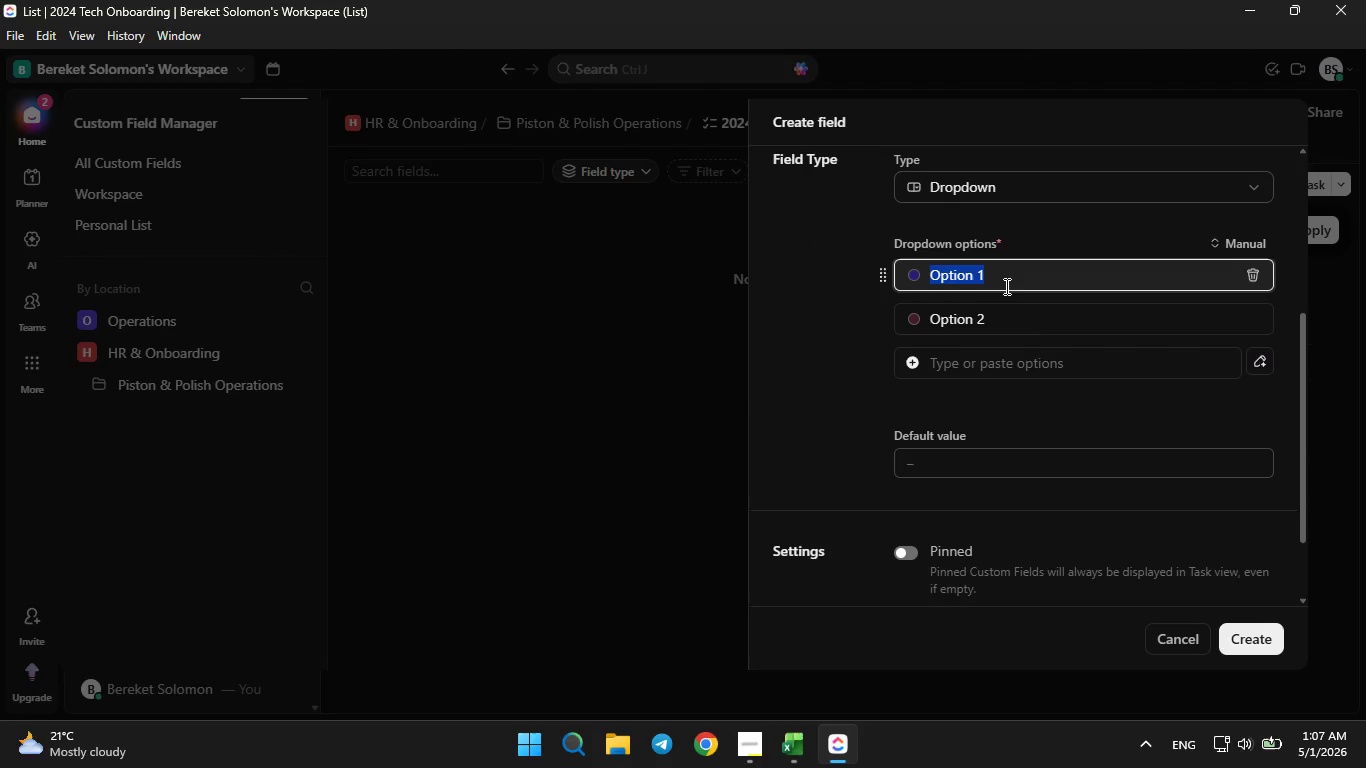 
key(Backspace)
 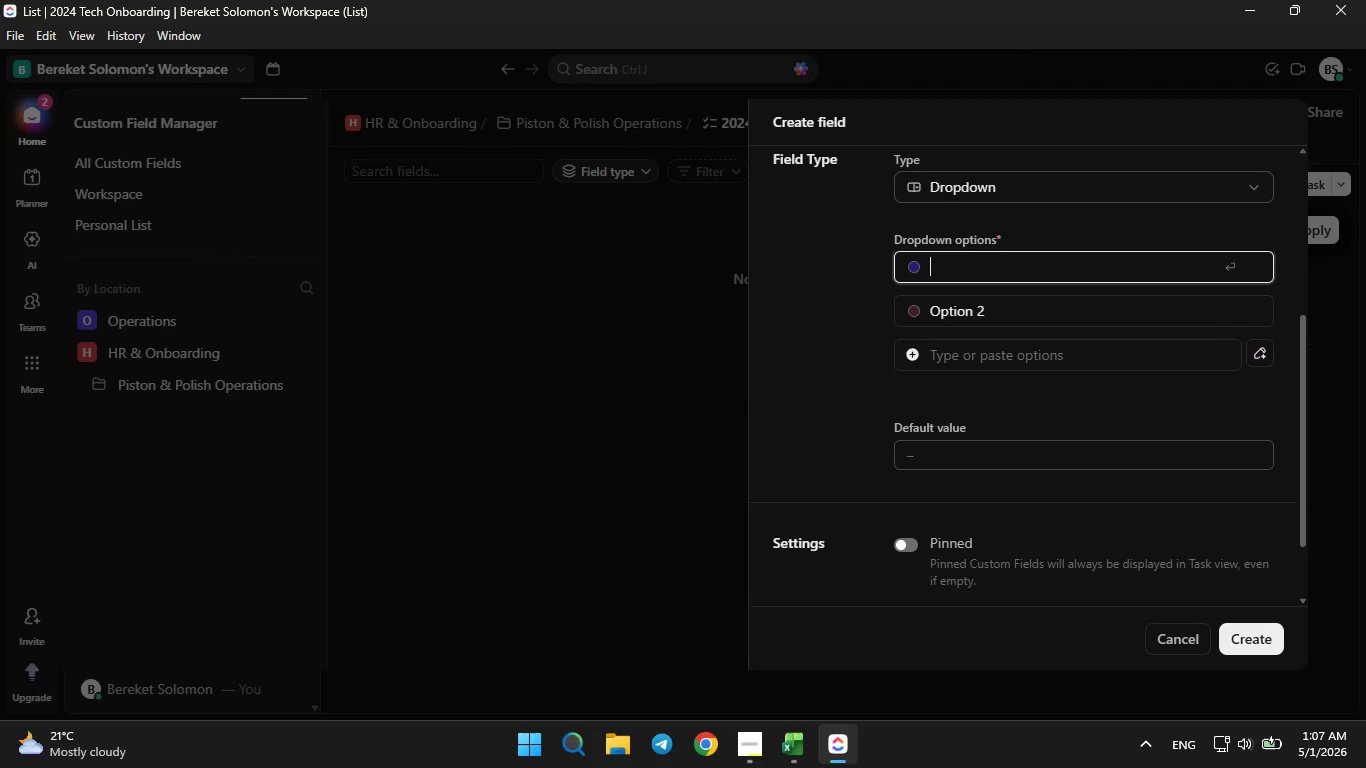 
left_click([803, 736])
 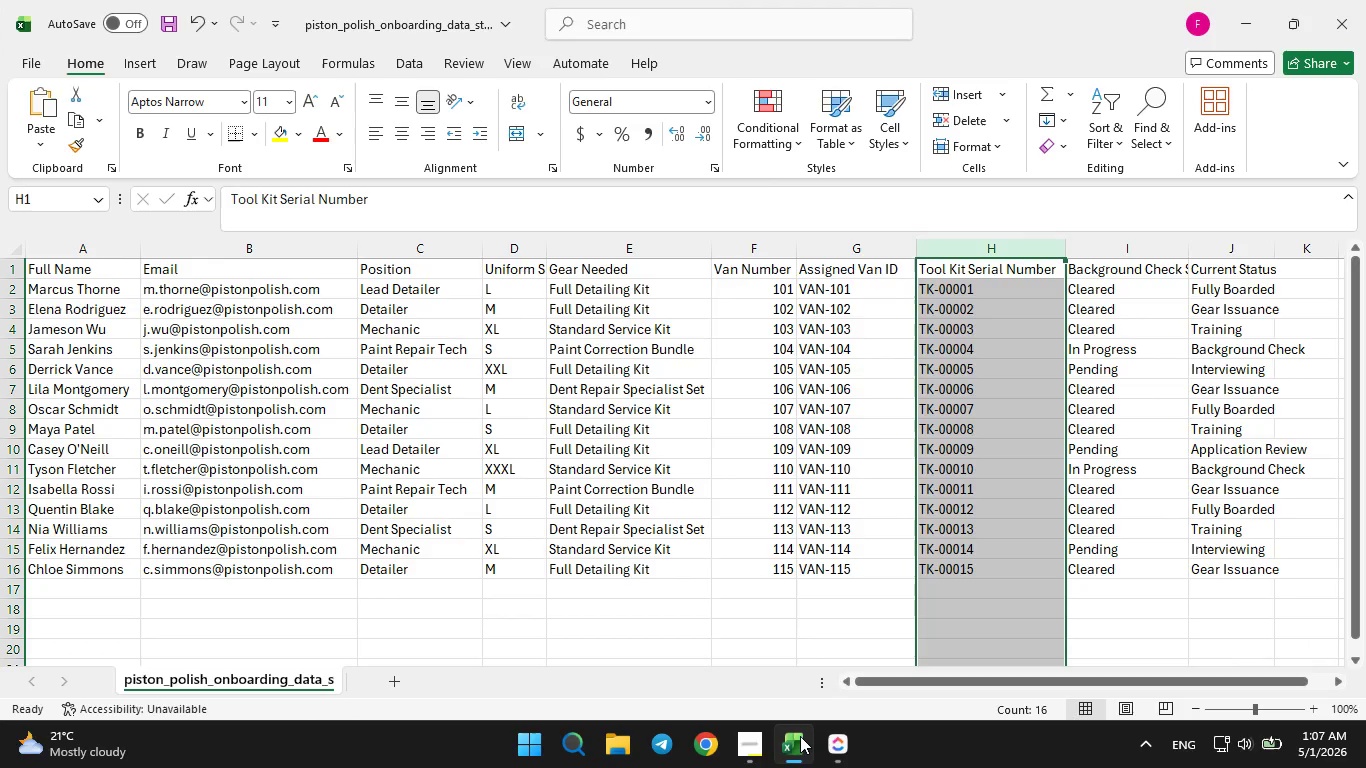 
wait(7.05)
 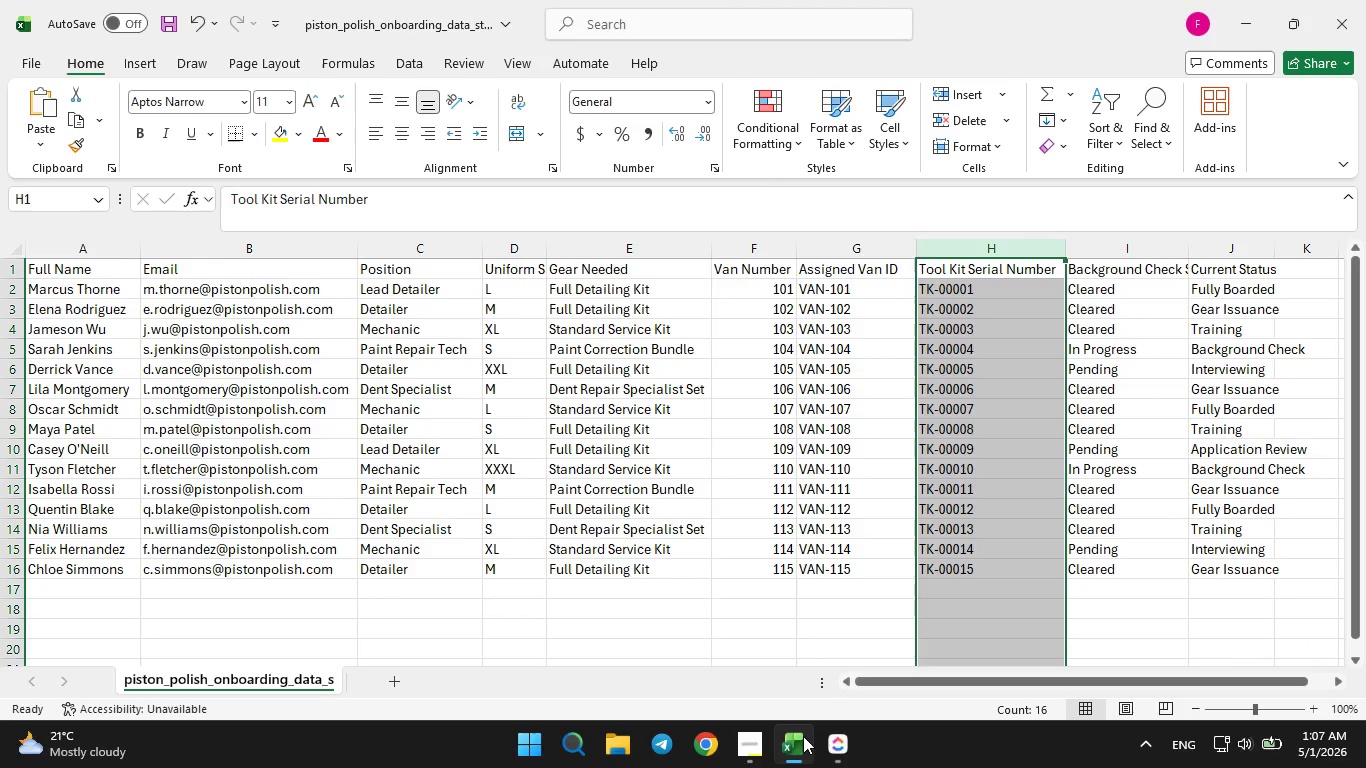 
left_click([800, 736])
 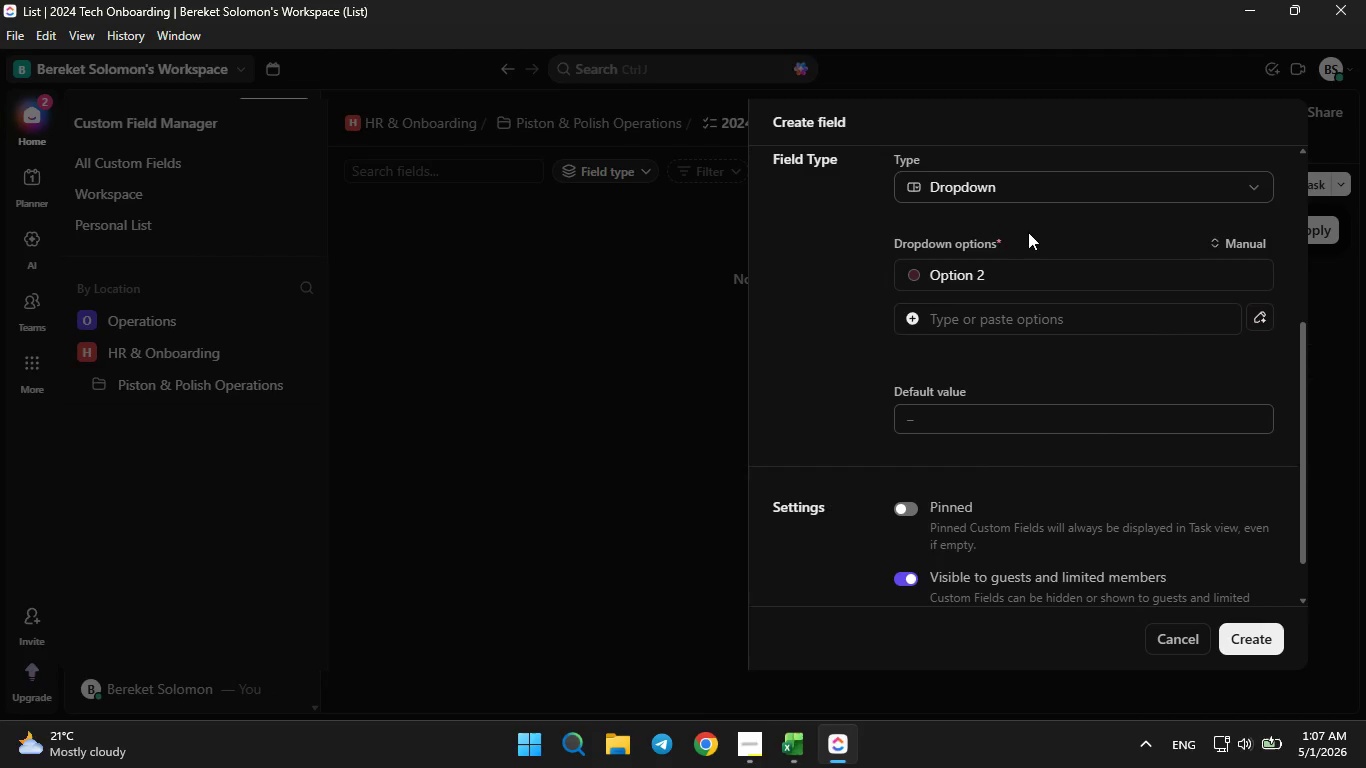 
scroll: coordinate [1015, 251], scroll_direction: up, amount: 2.0
 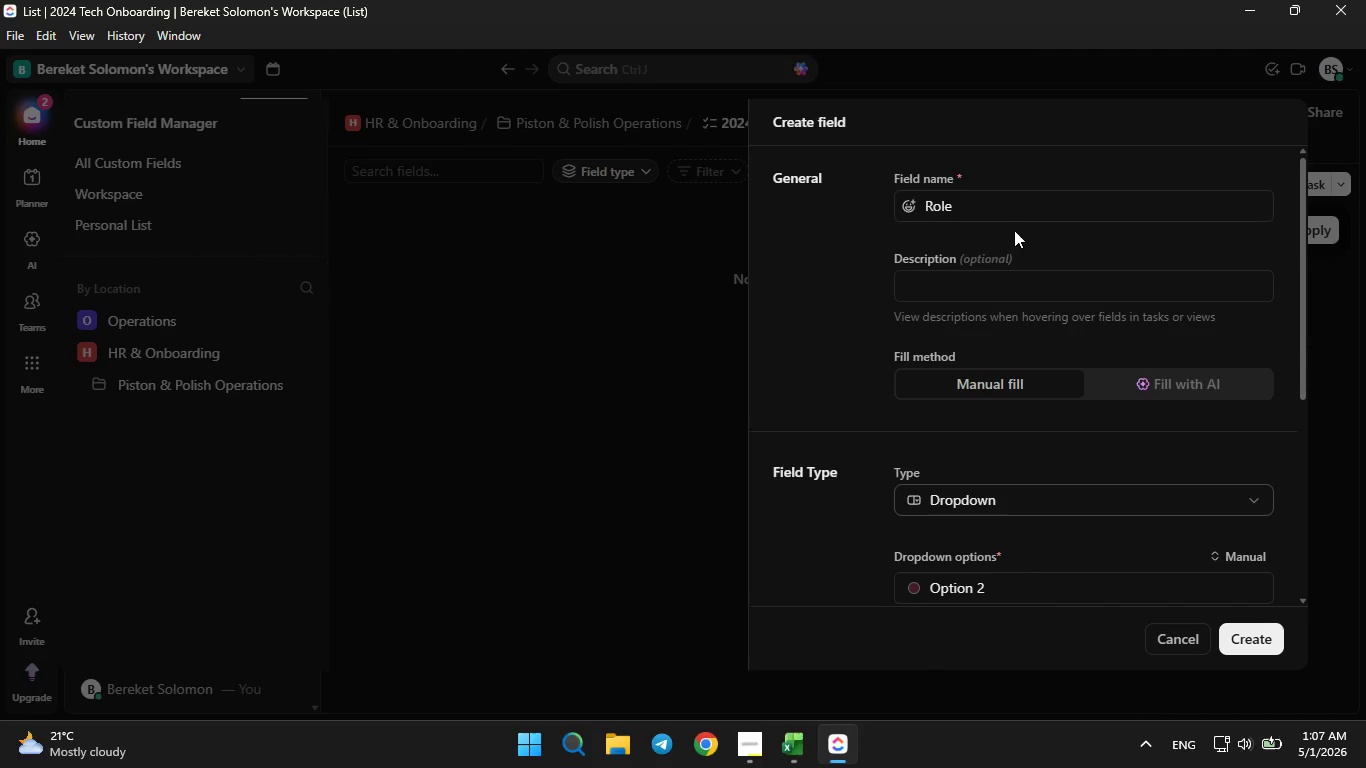 
left_click([1007, 208])
 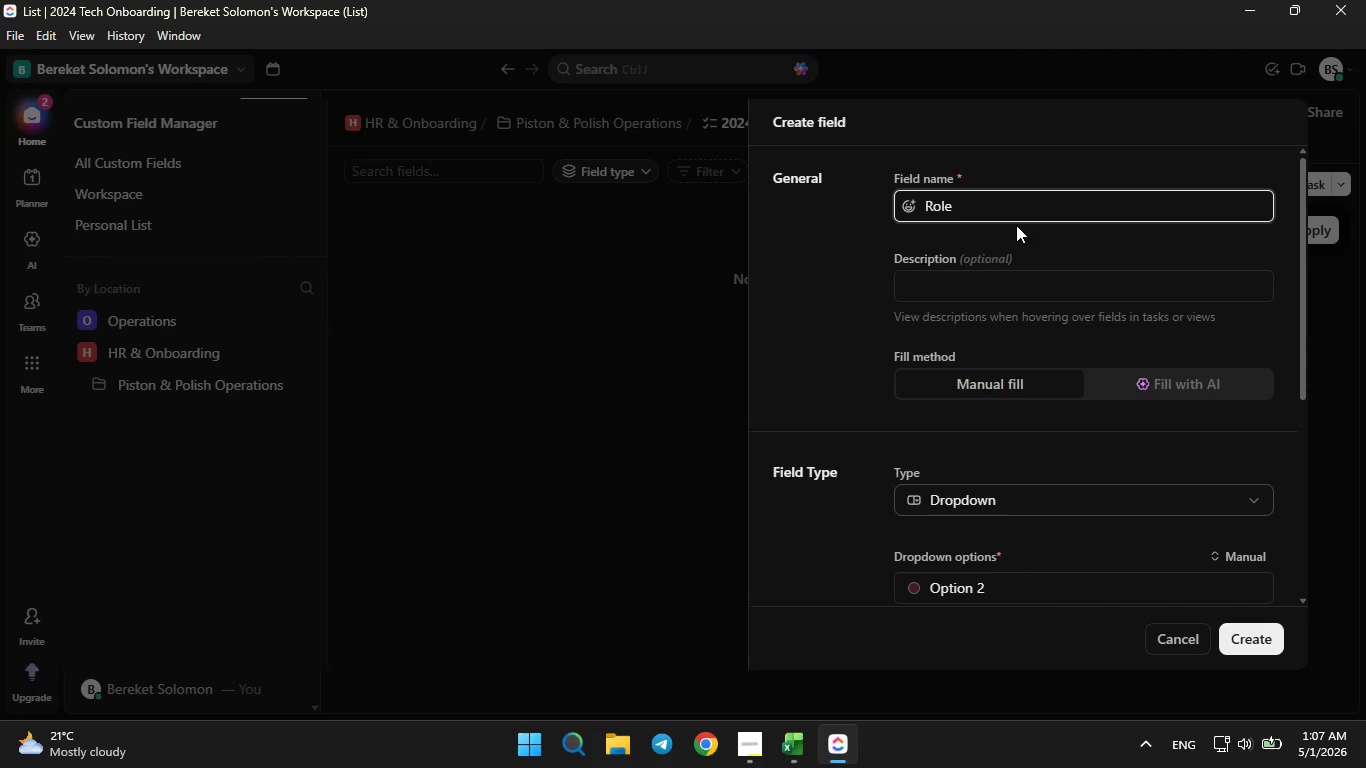 
hold_key(key=Backspace, duration=0.78)
 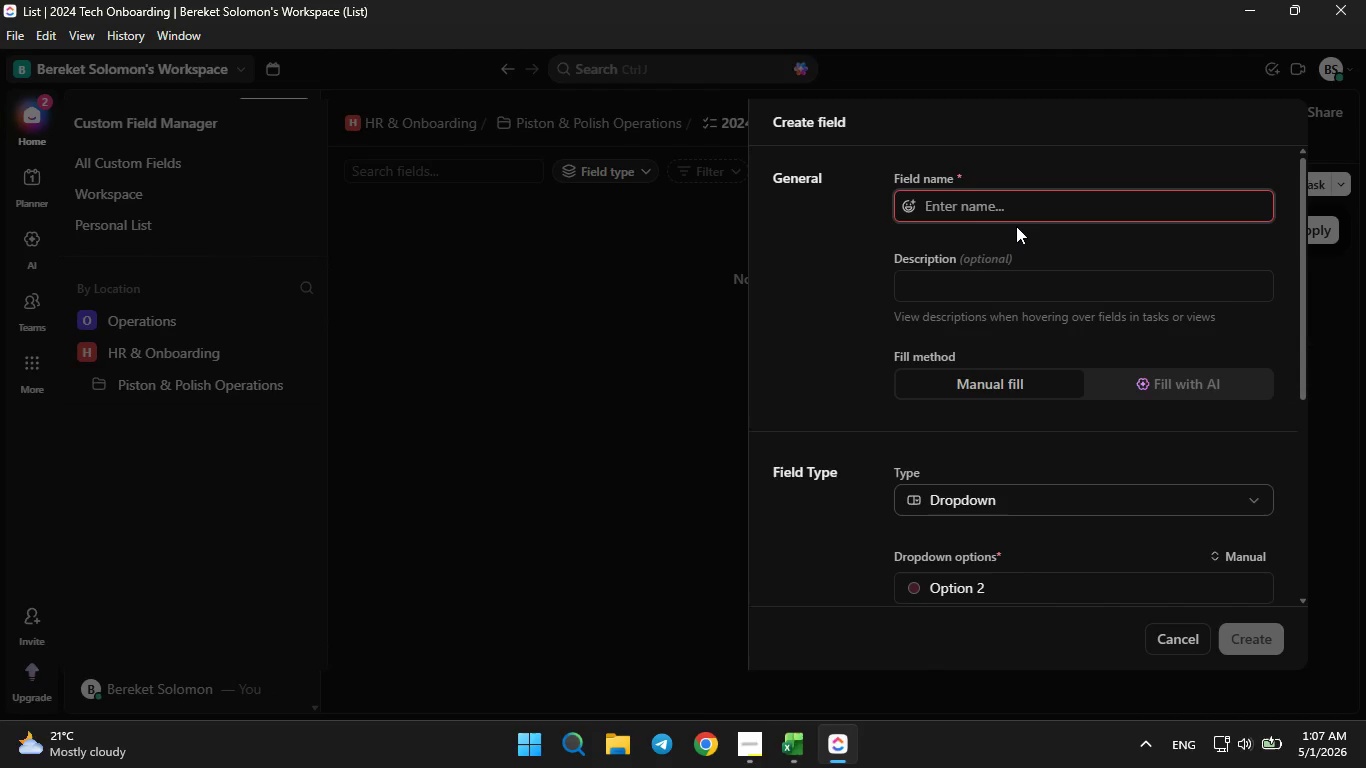 
type(Position)
 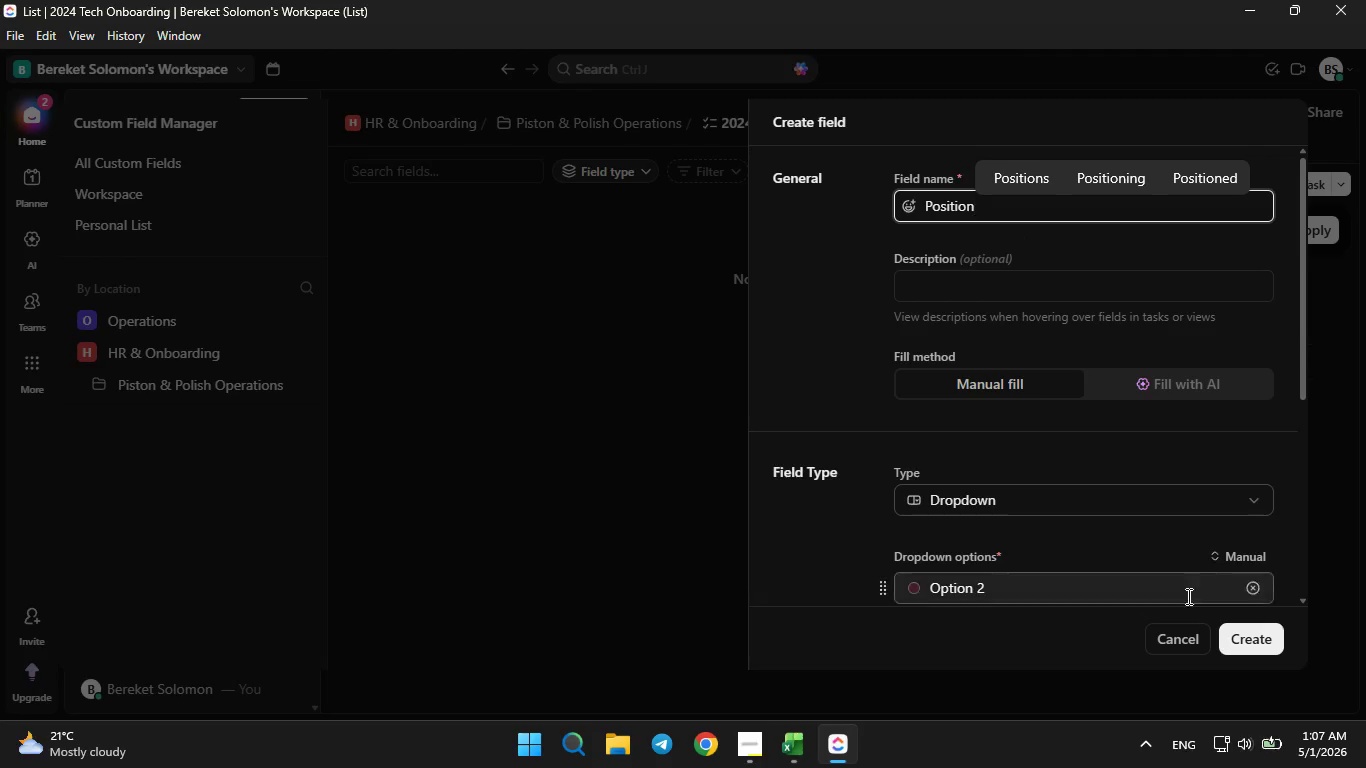 
scroll: coordinate [1108, 496], scroll_direction: none, amount: 0.0
 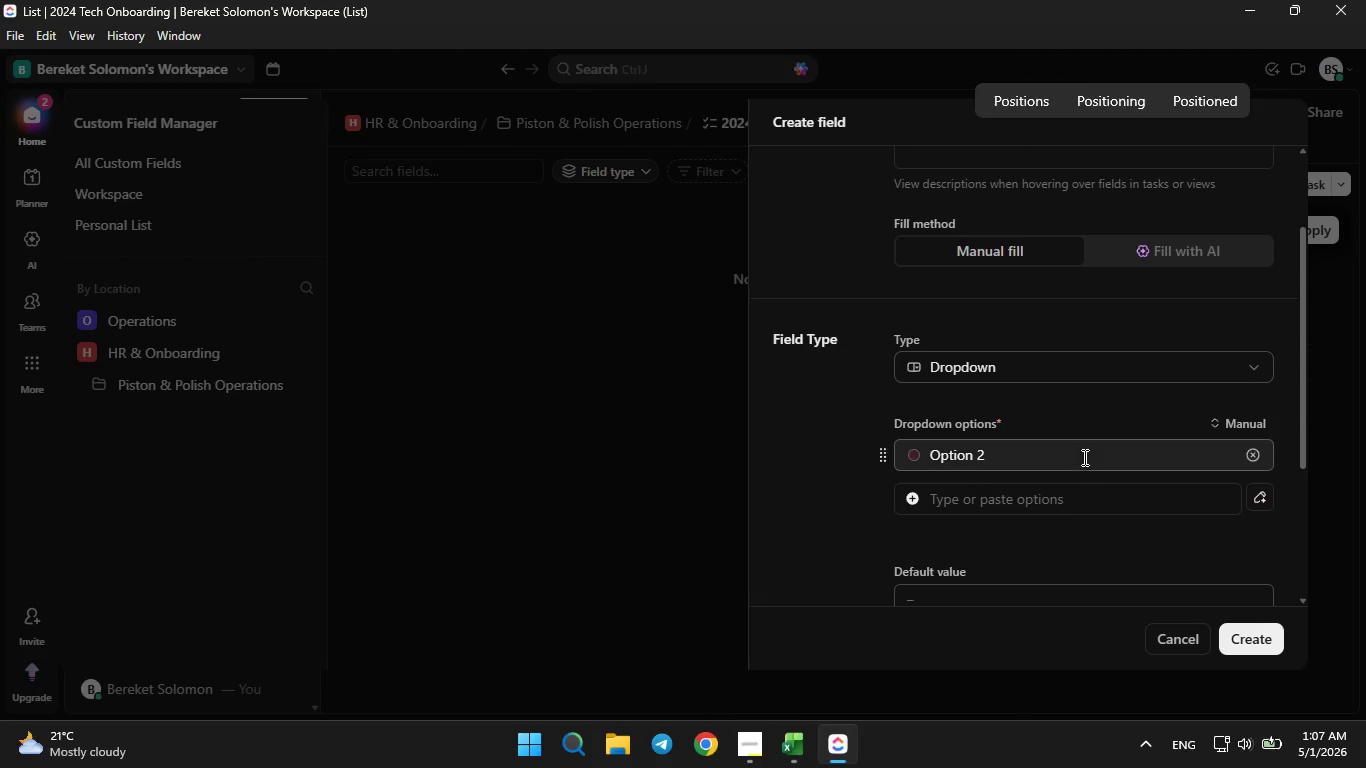 
left_click([1083, 457])
 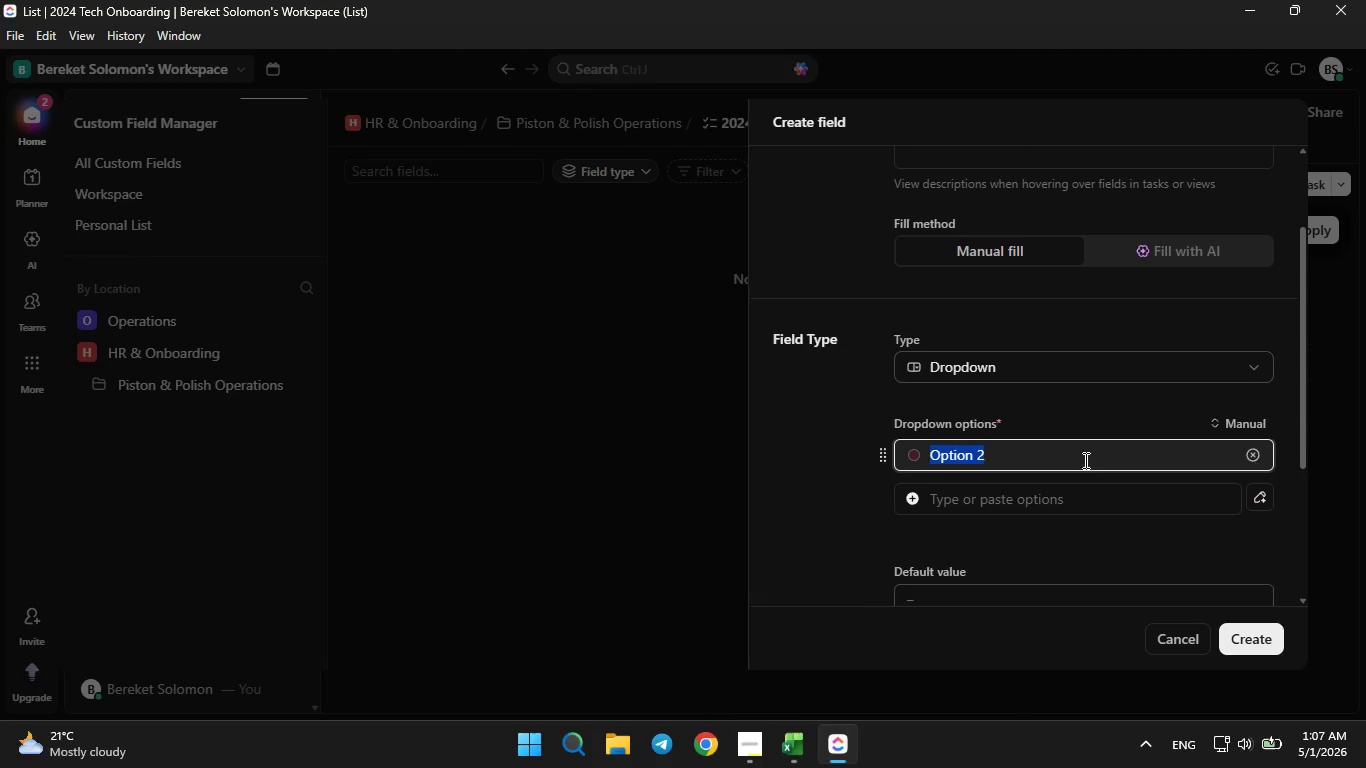 
hold_key(key=Backspace, duration=0.36)
 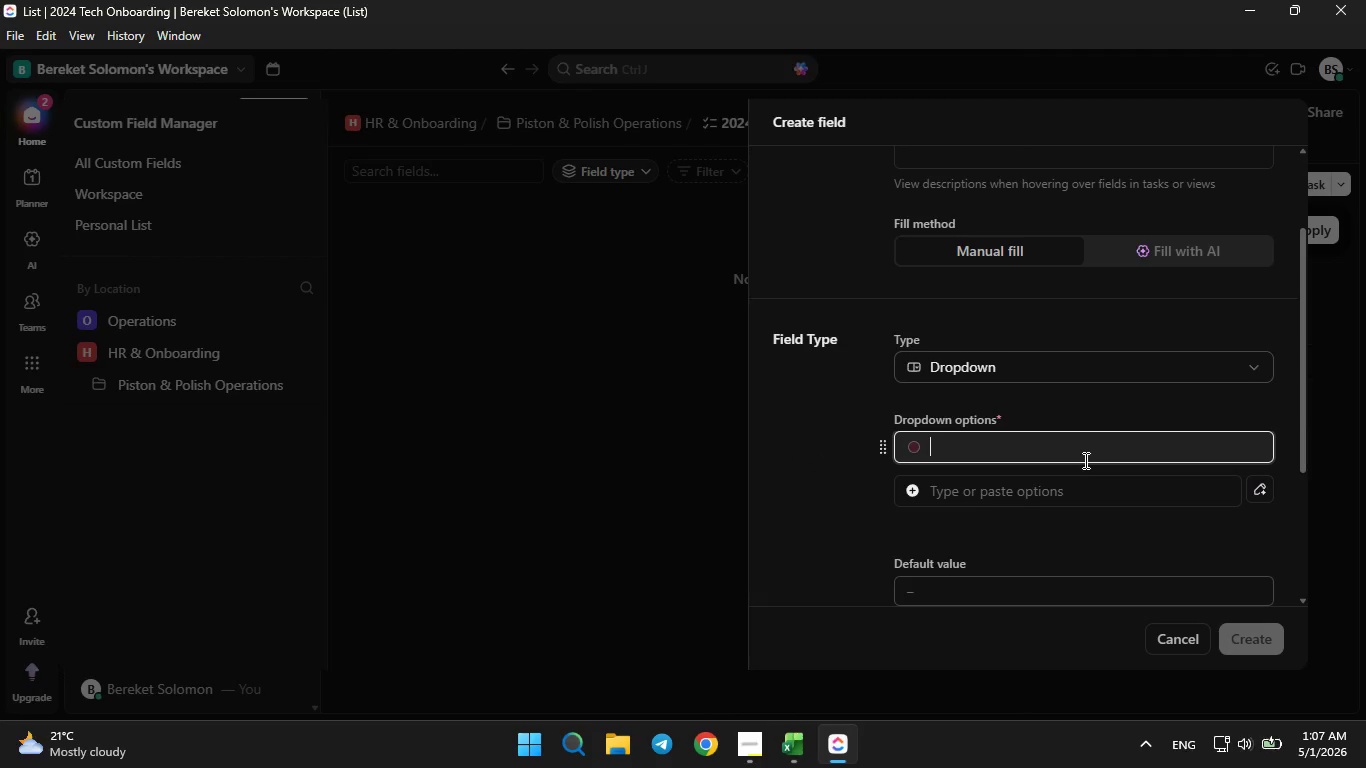 
type(Lead D)
 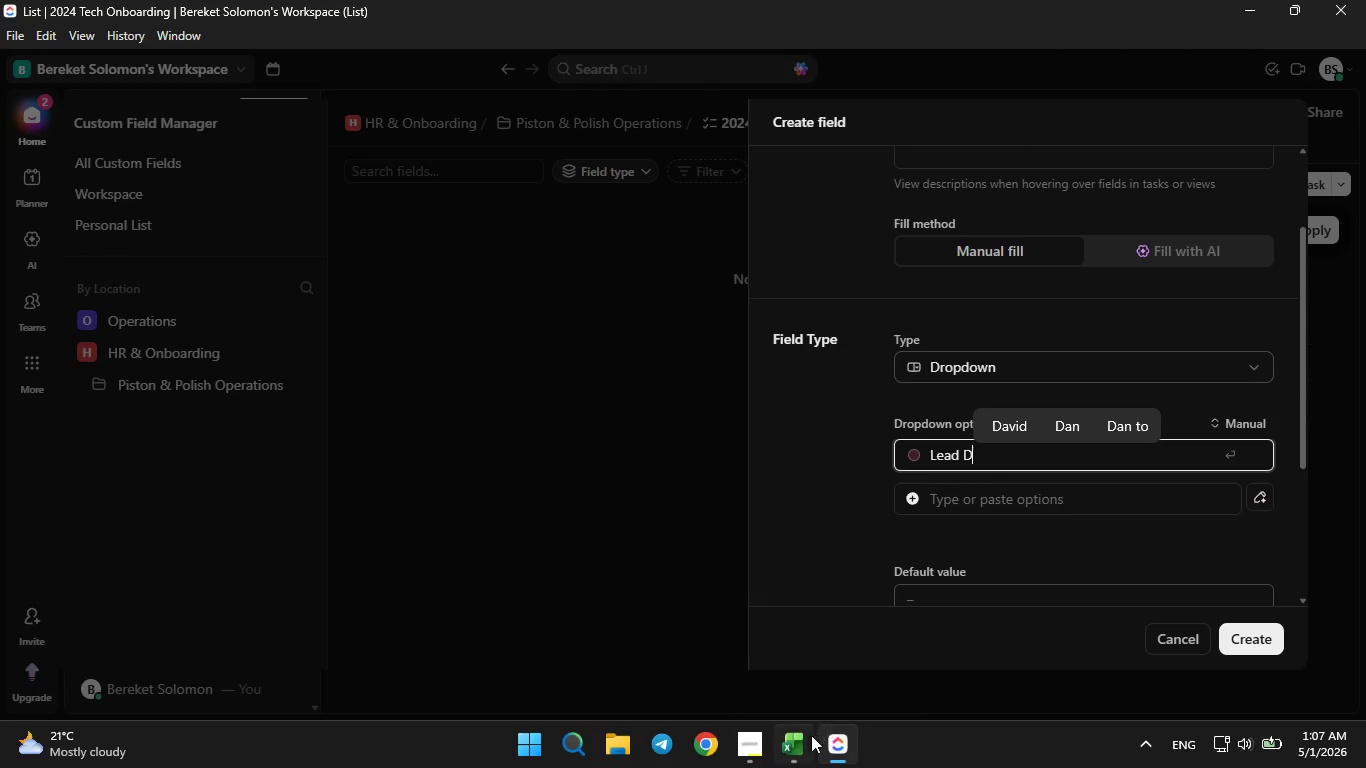 
left_click([807, 740])
 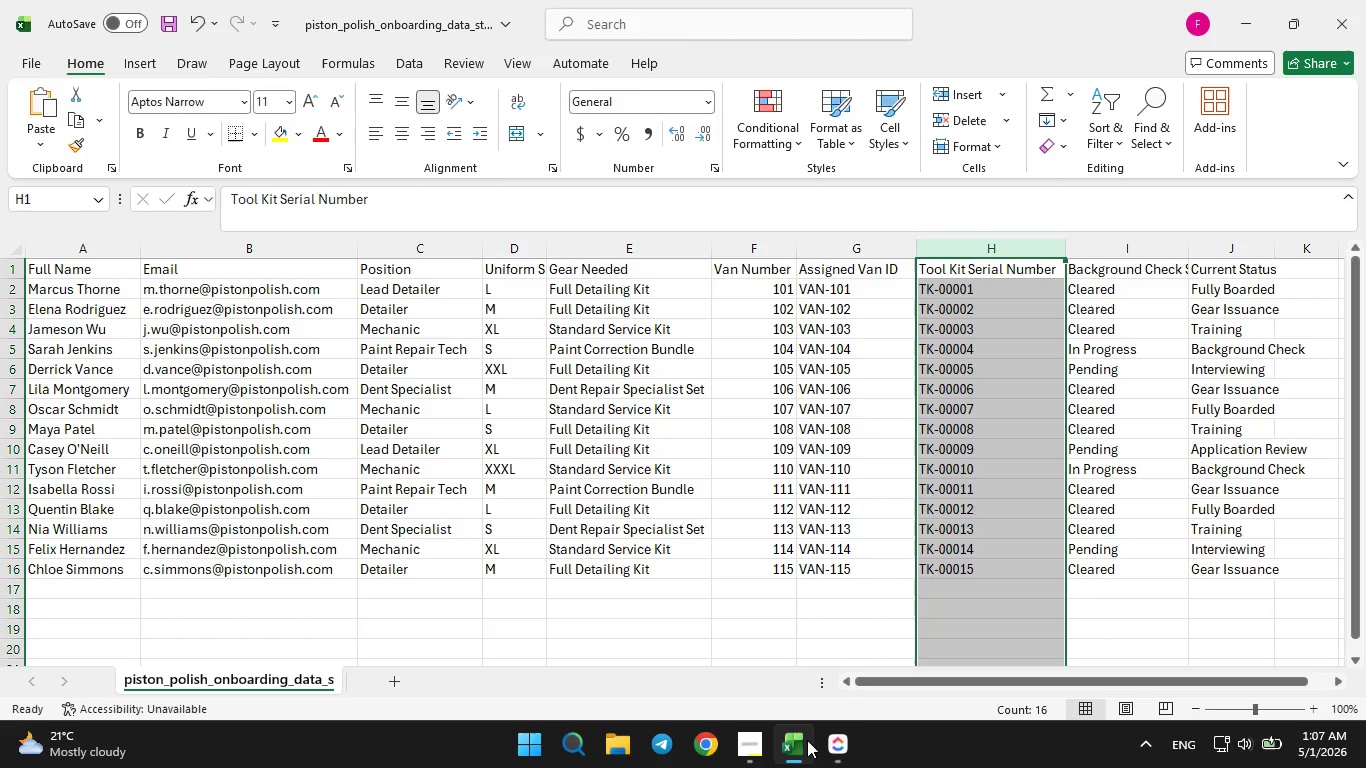 
left_click([807, 740])
 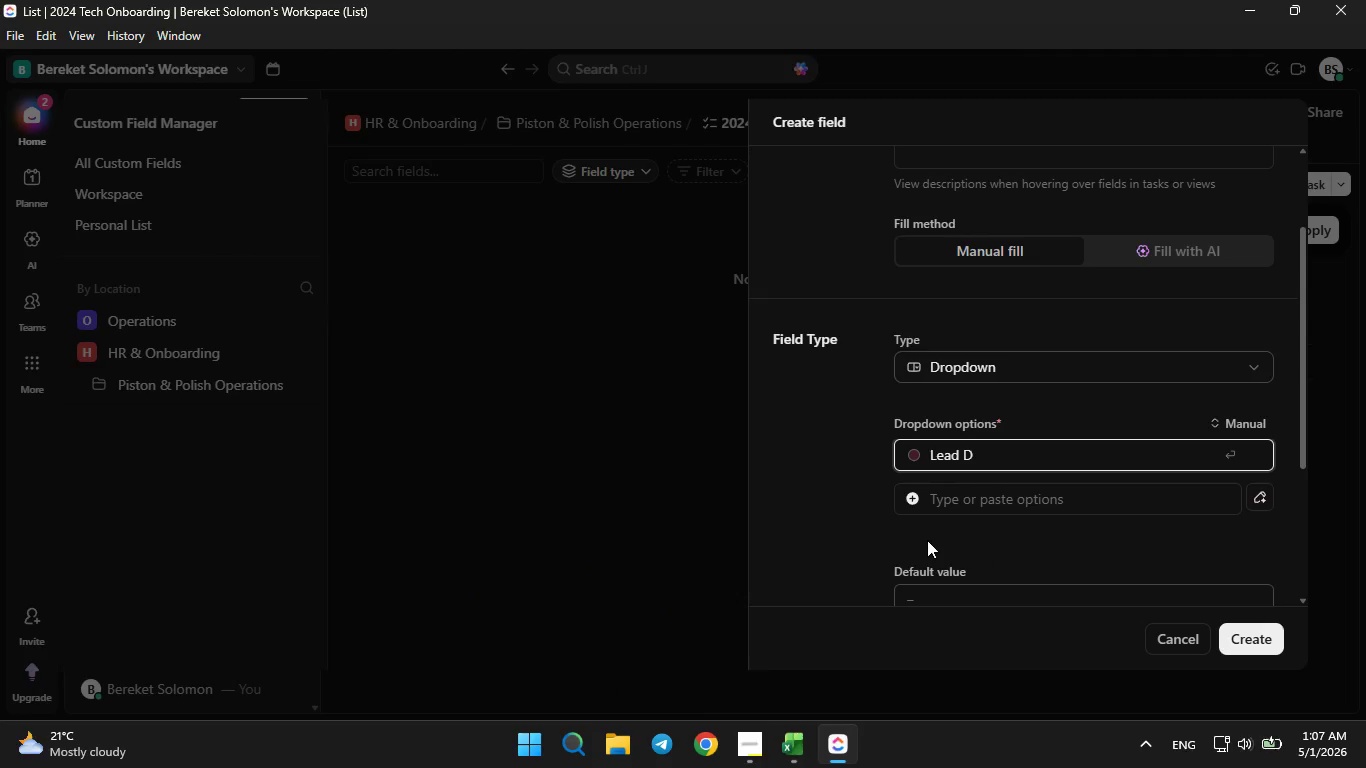 
type(etailer)
 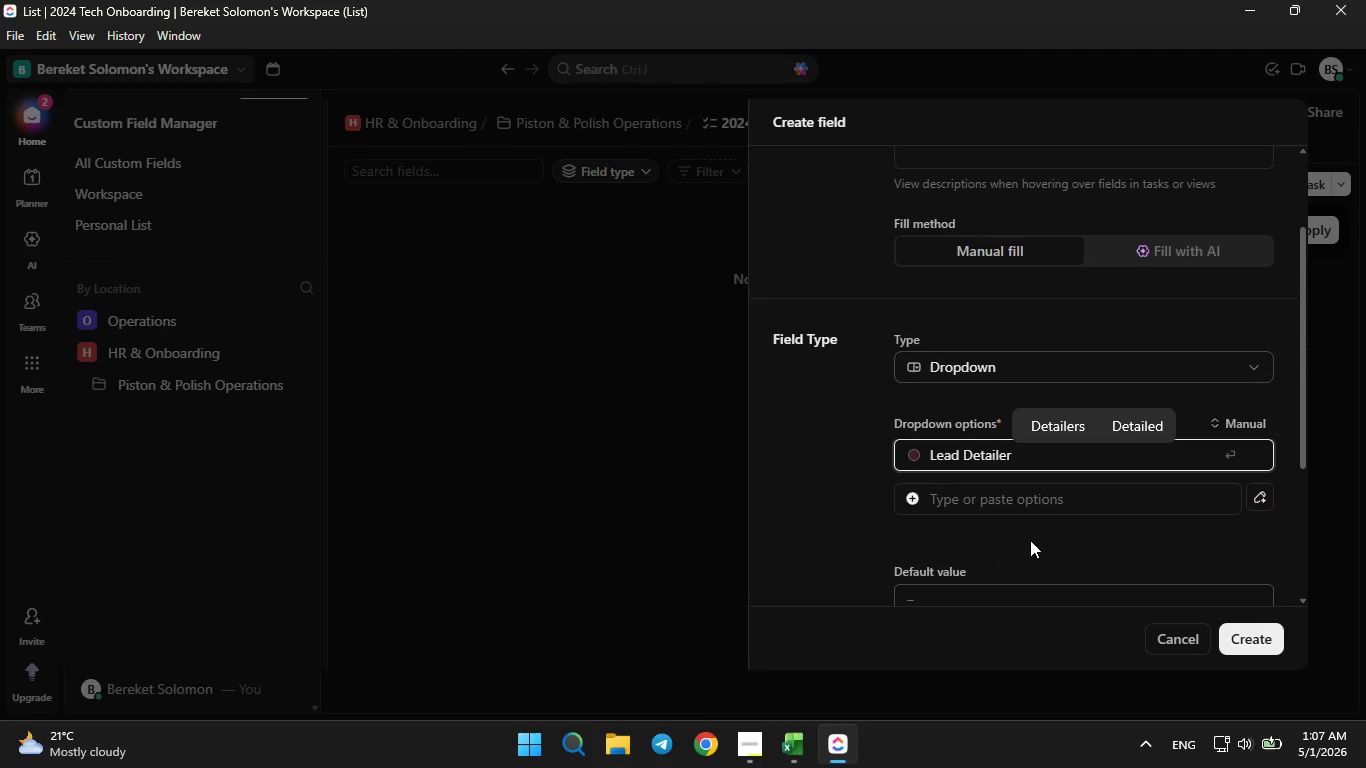 
key(Enter)
 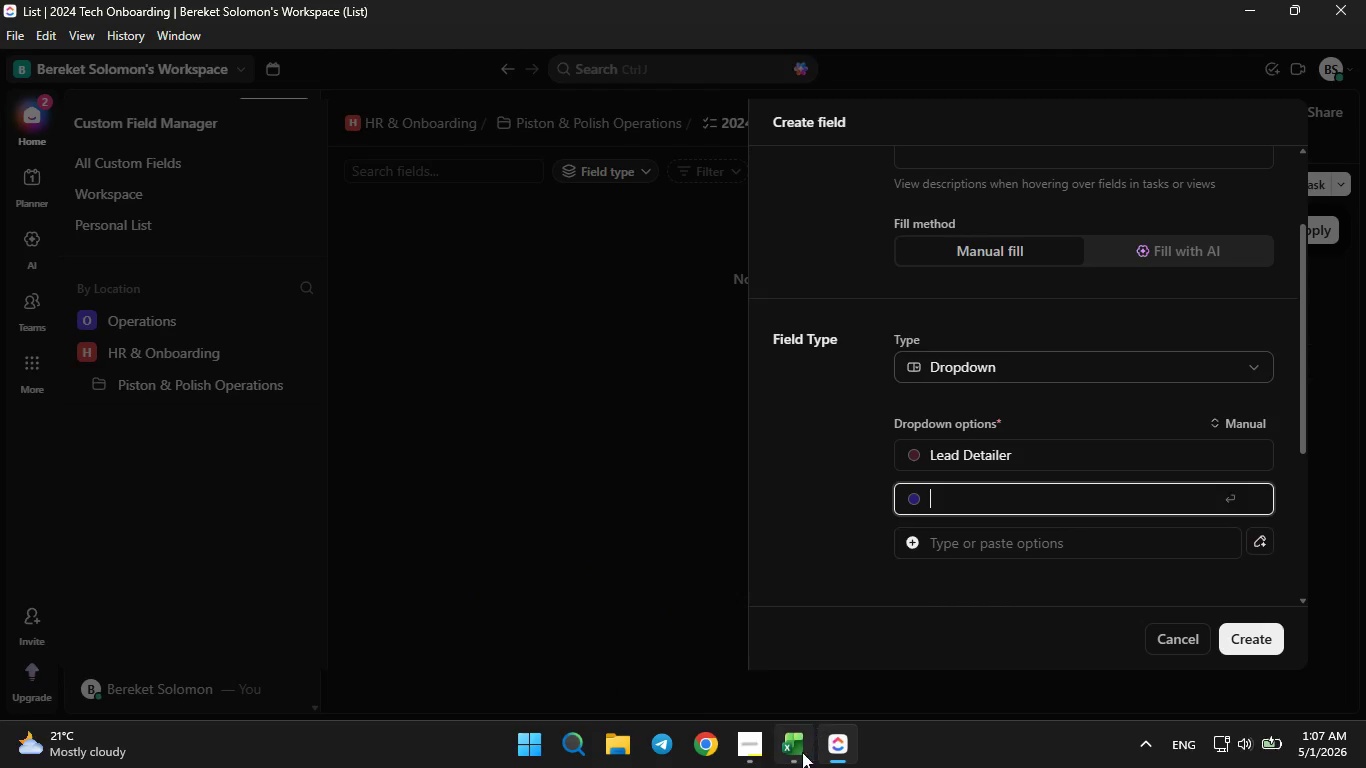 
left_click([797, 757])
 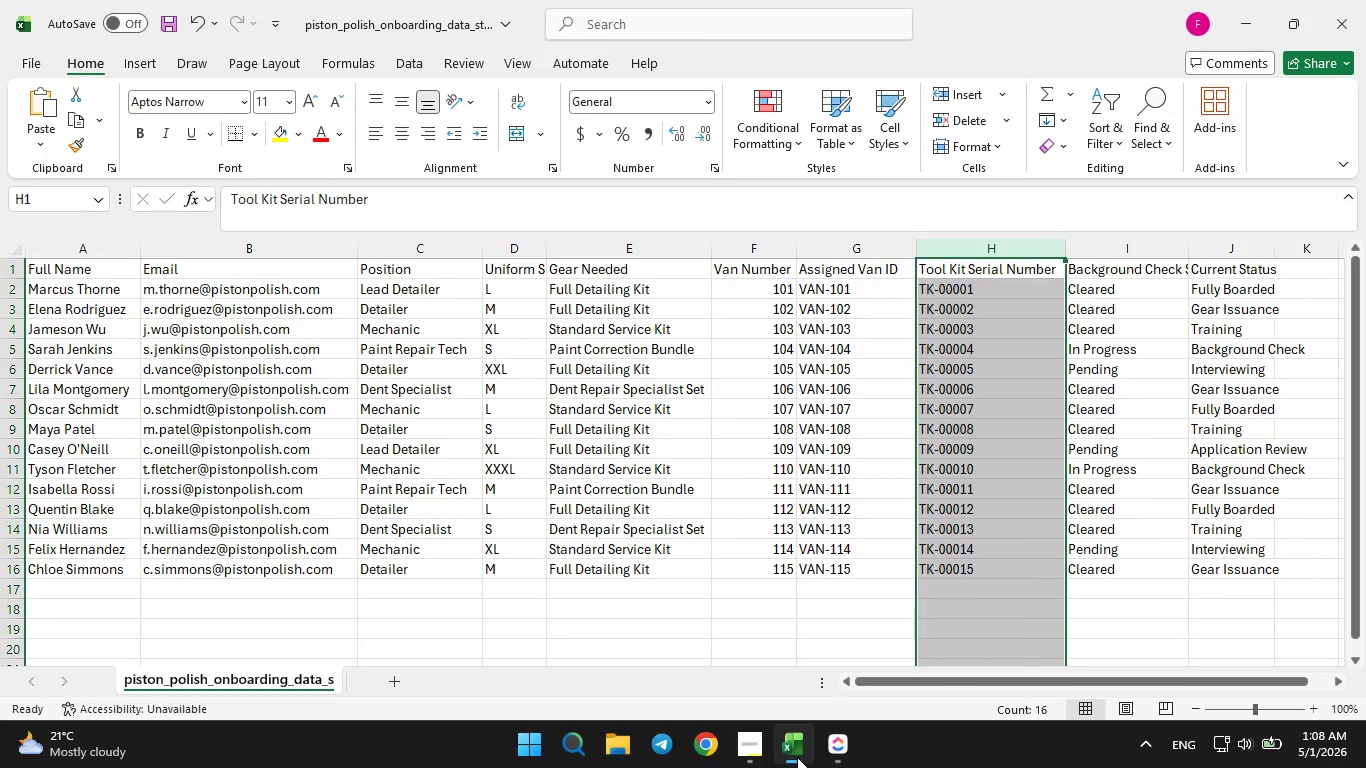 
left_click([797, 757])
 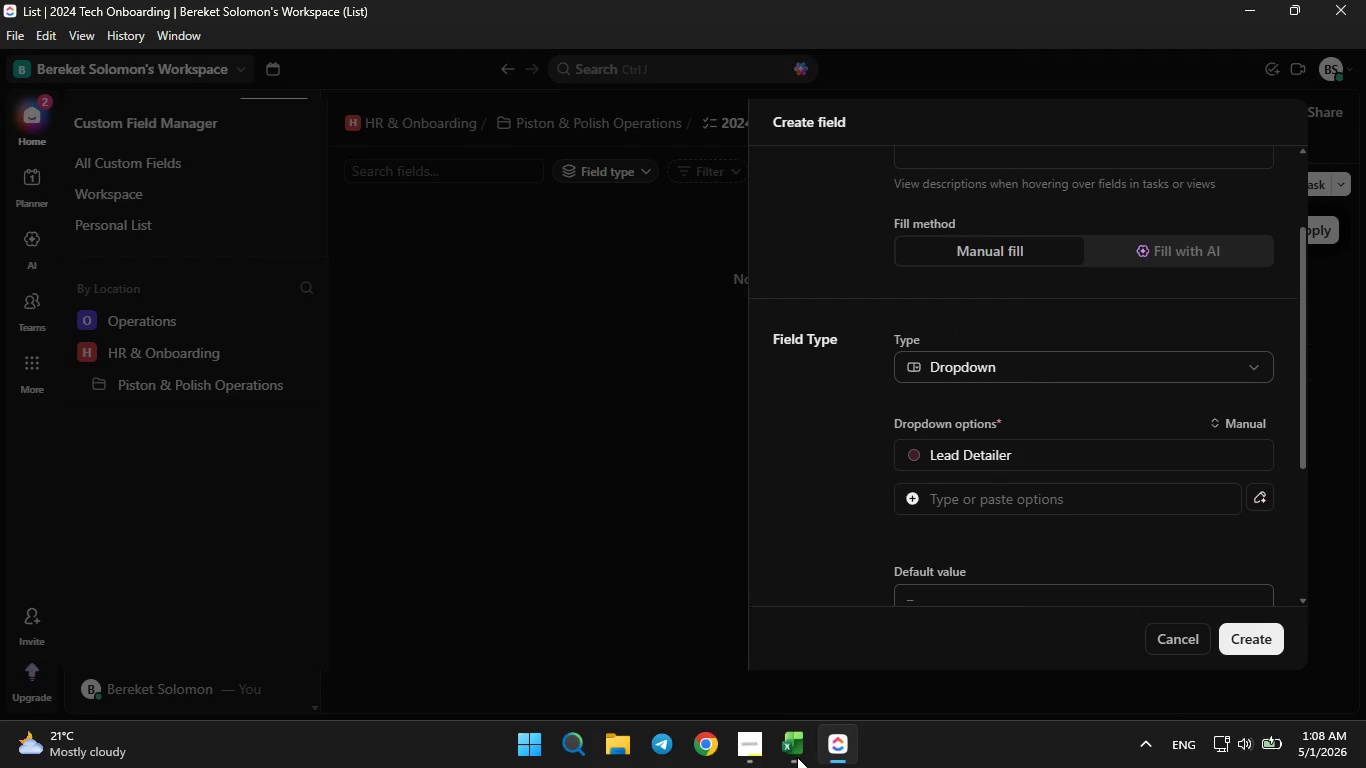 
type(Deta)
 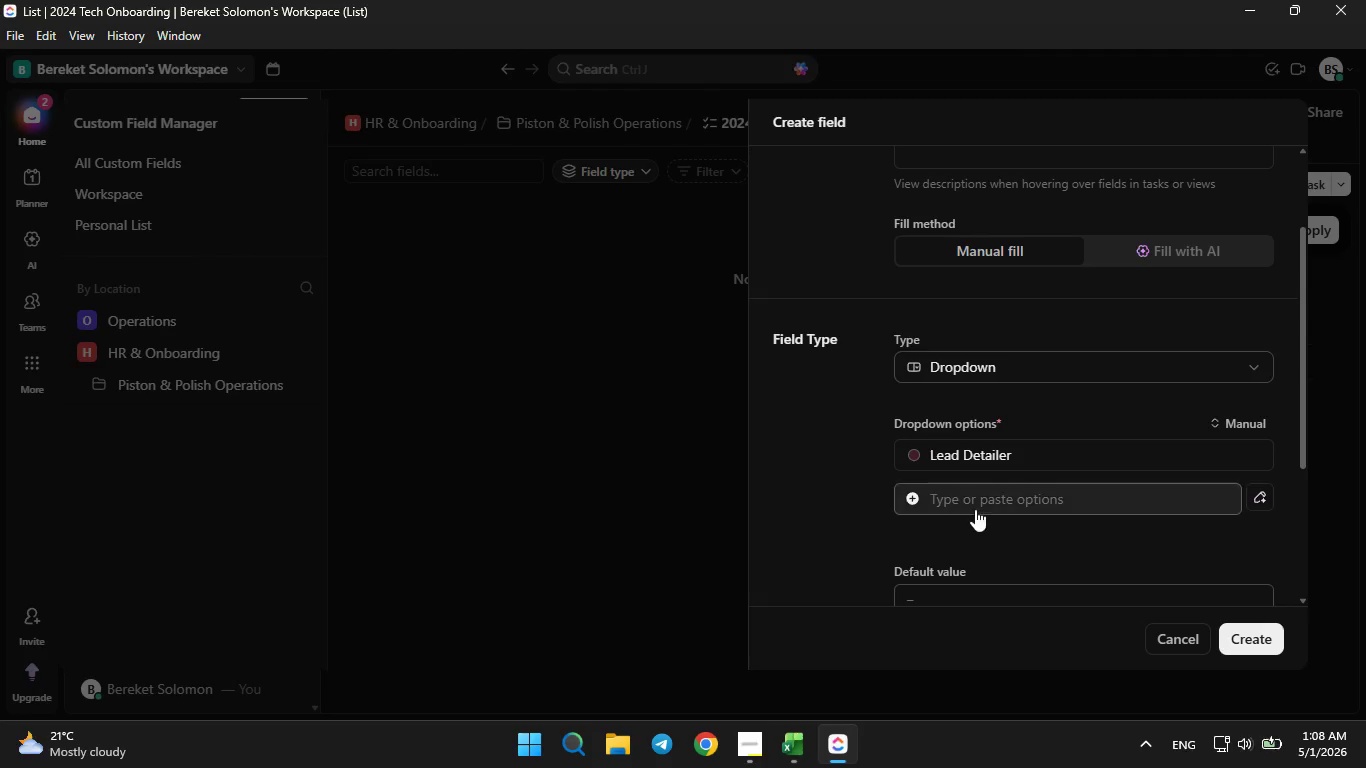 
left_click([972, 503])
 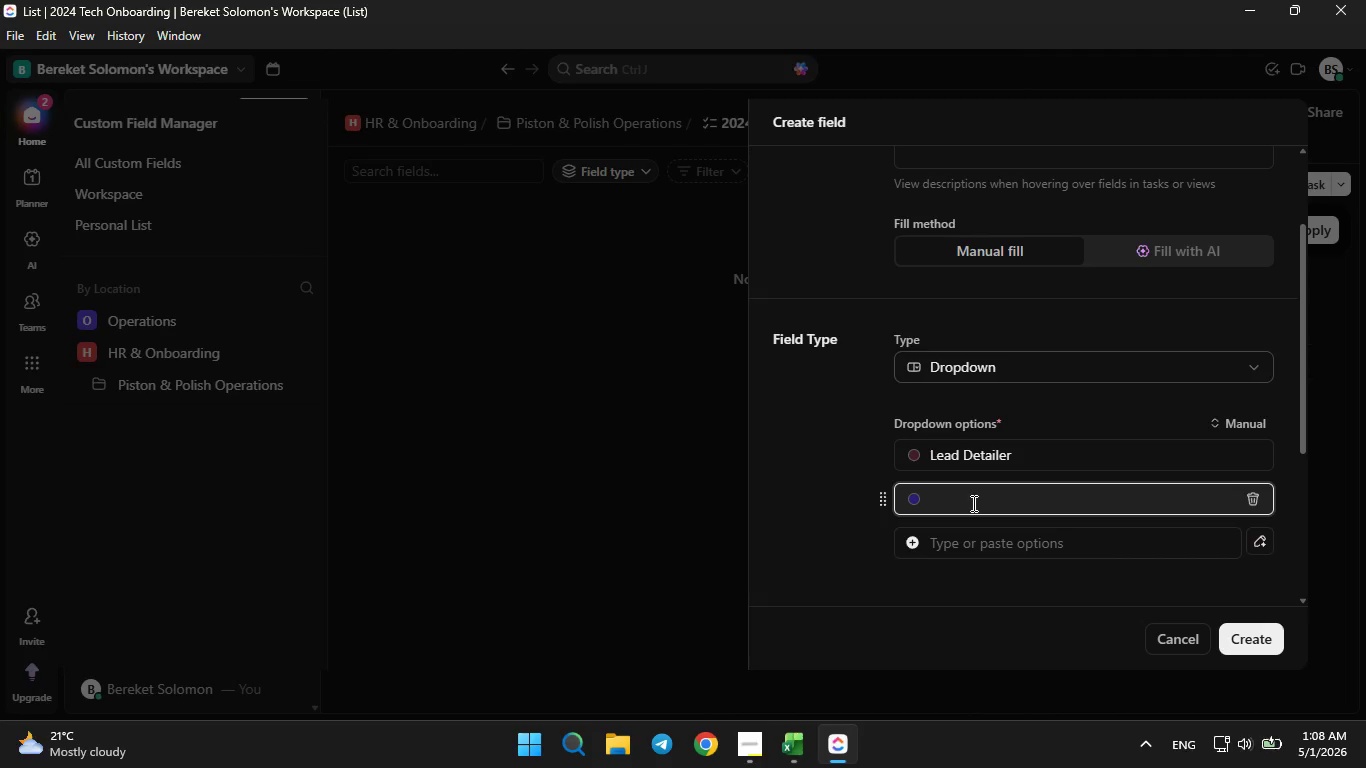 
type(Detailer)
 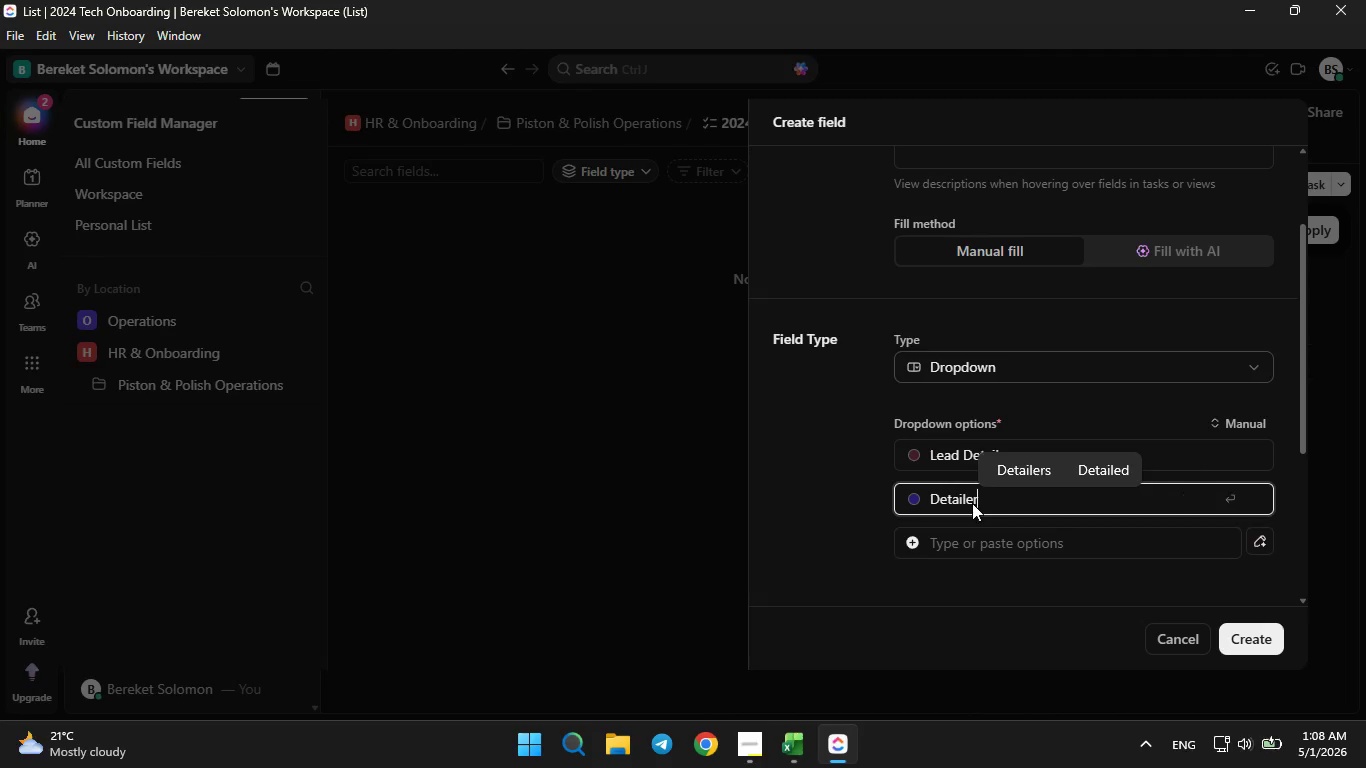 
key(Enter)
 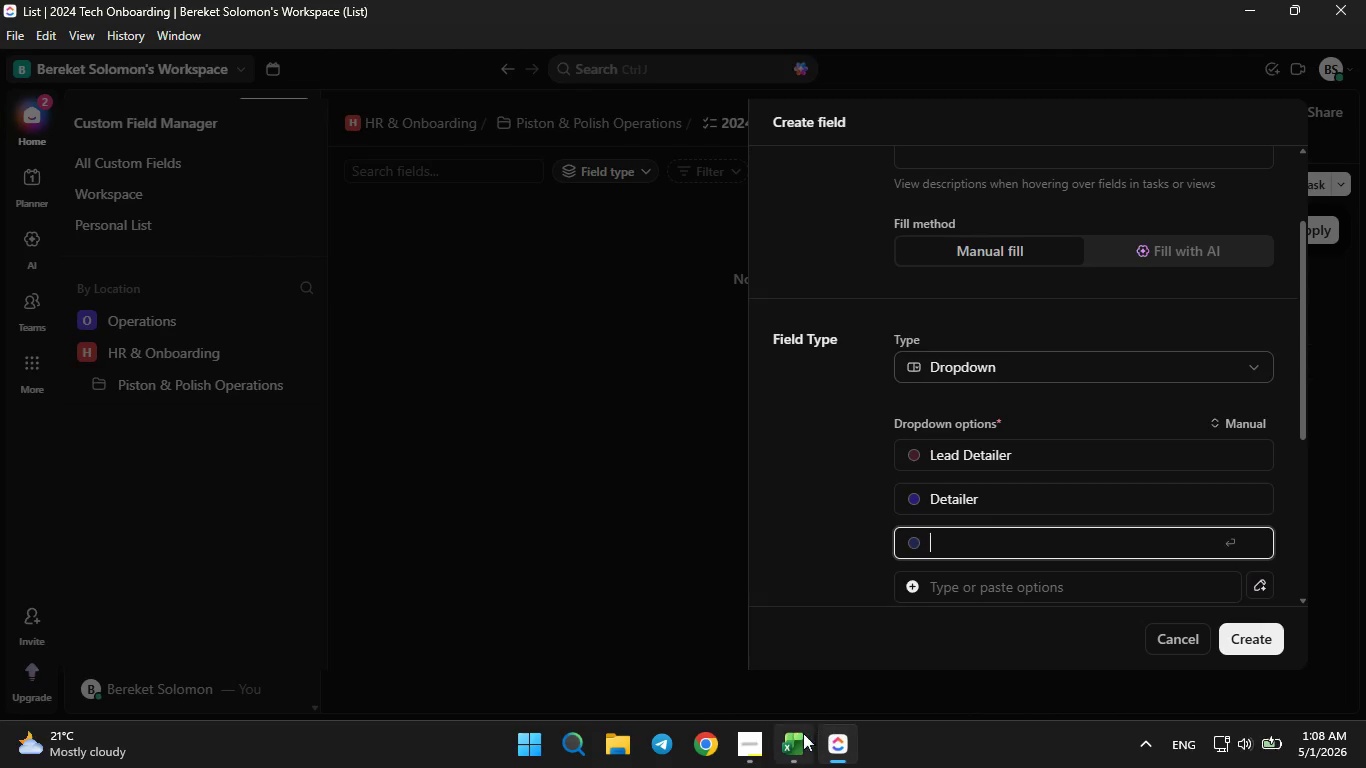 
left_click([797, 738])
 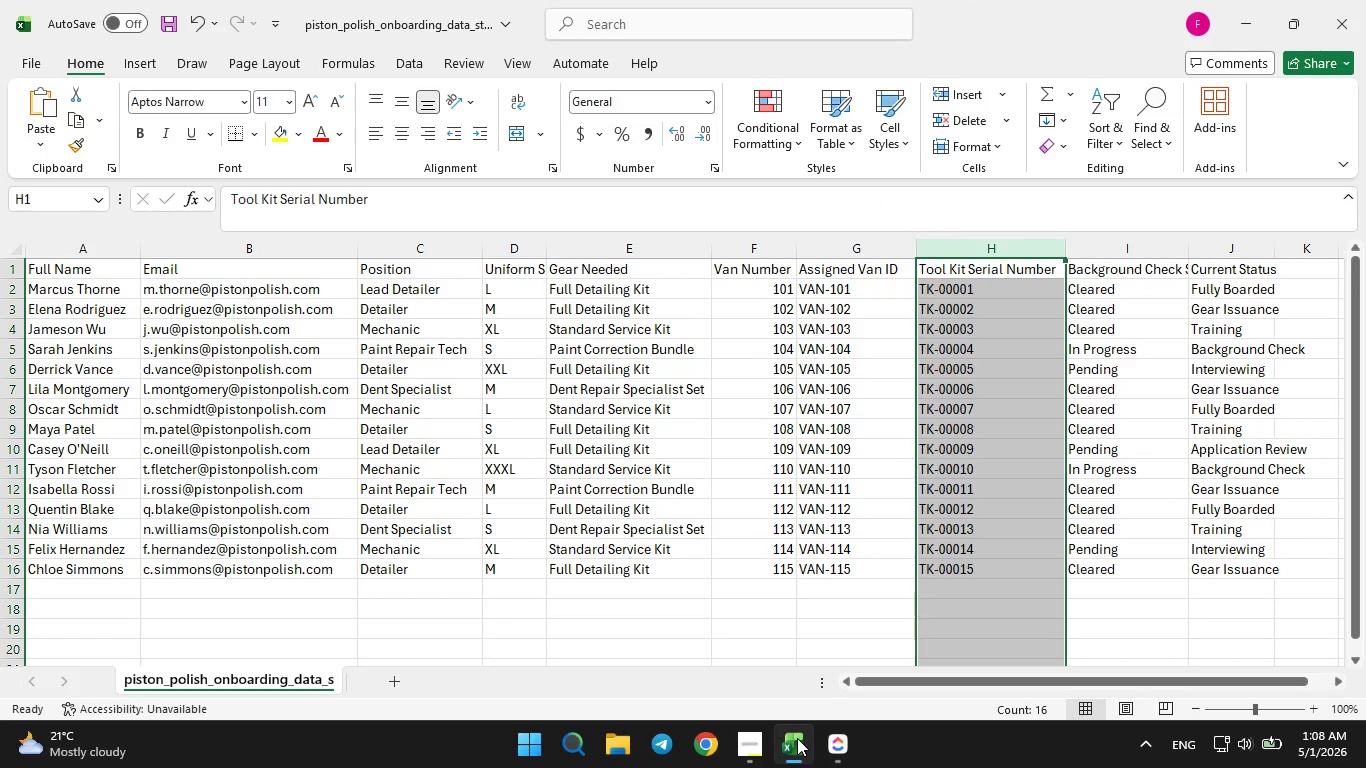 
left_click([797, 738])
 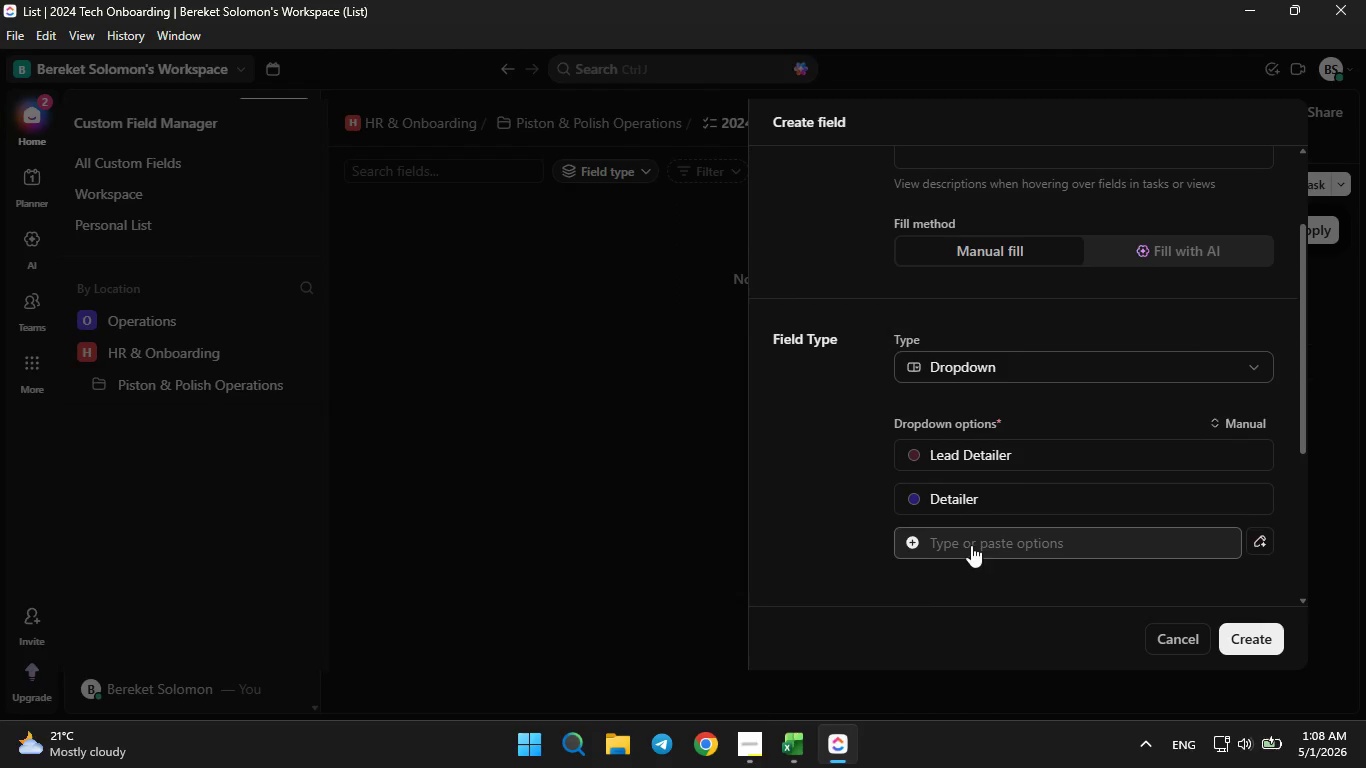 
left_click([974, 543])
 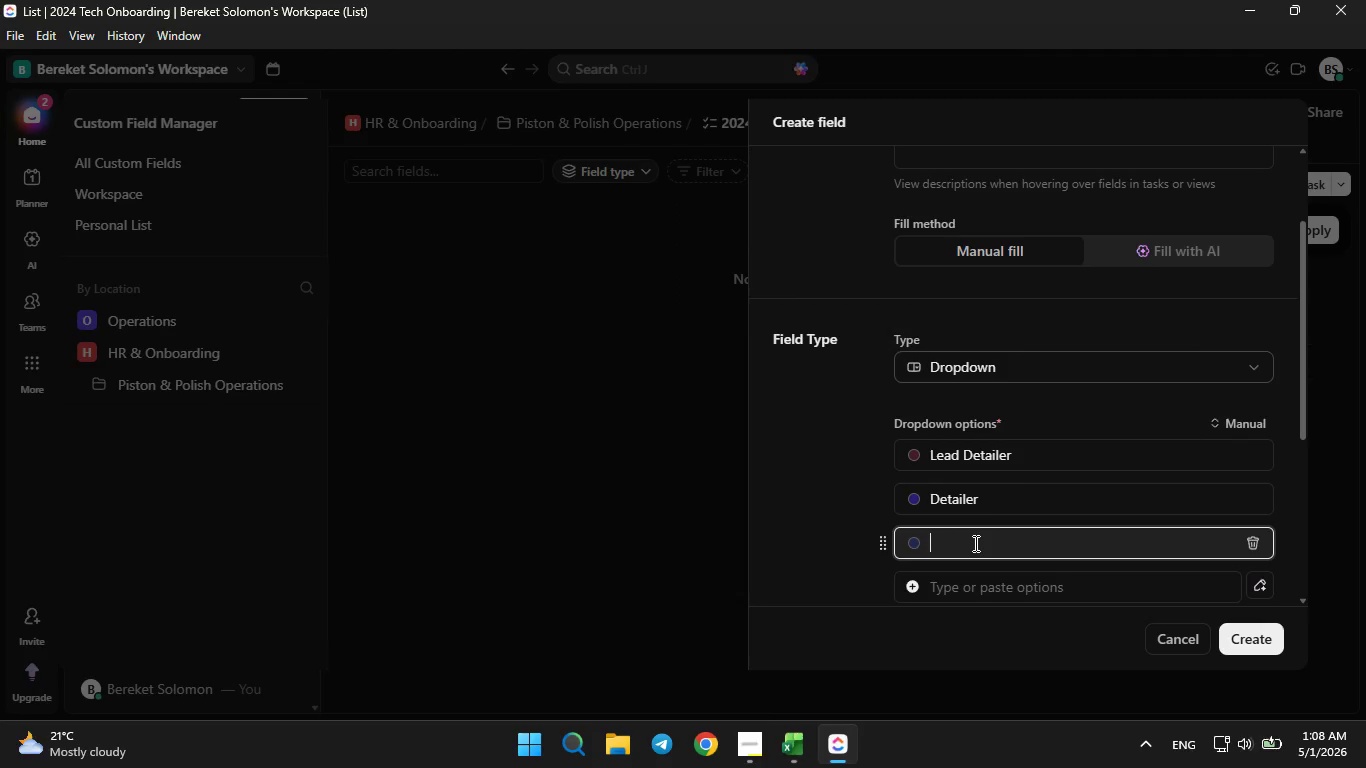 
type(Mechanic)
 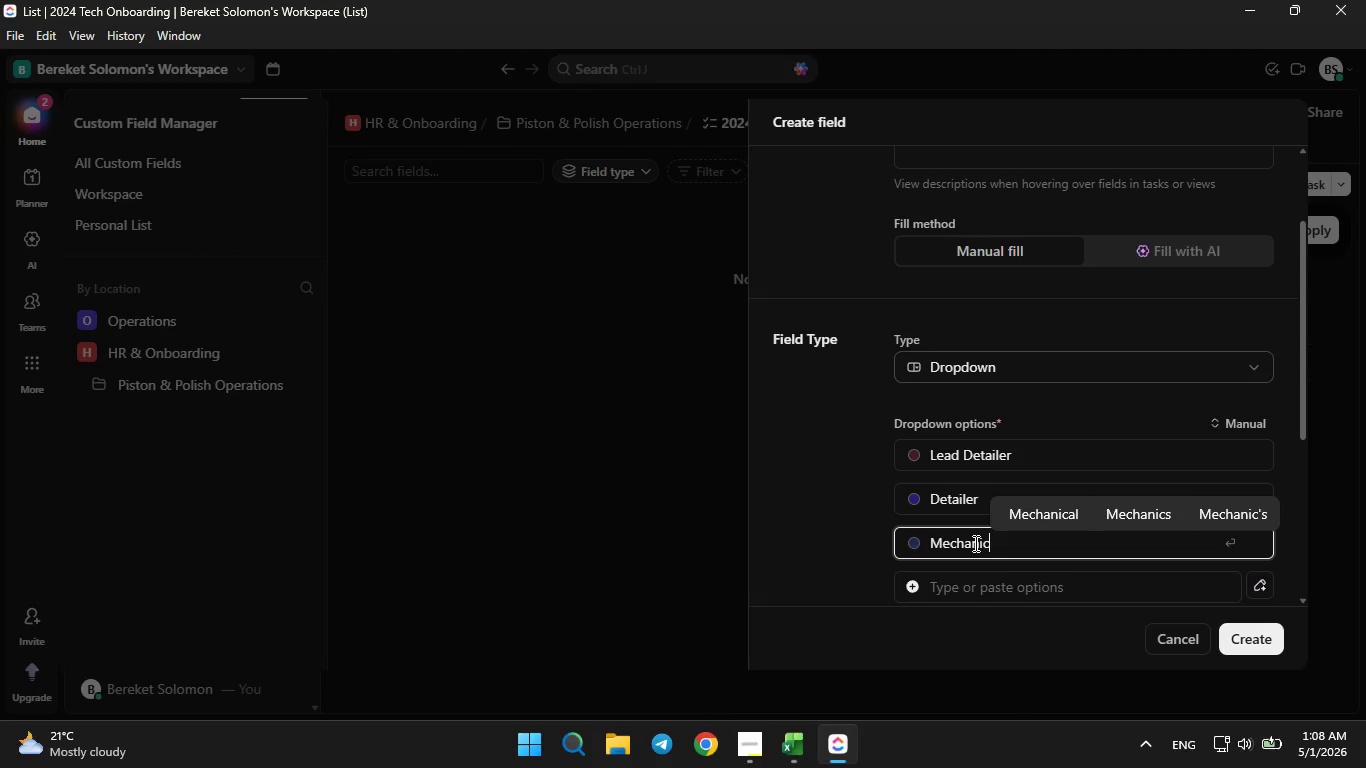 
key(Enter)
 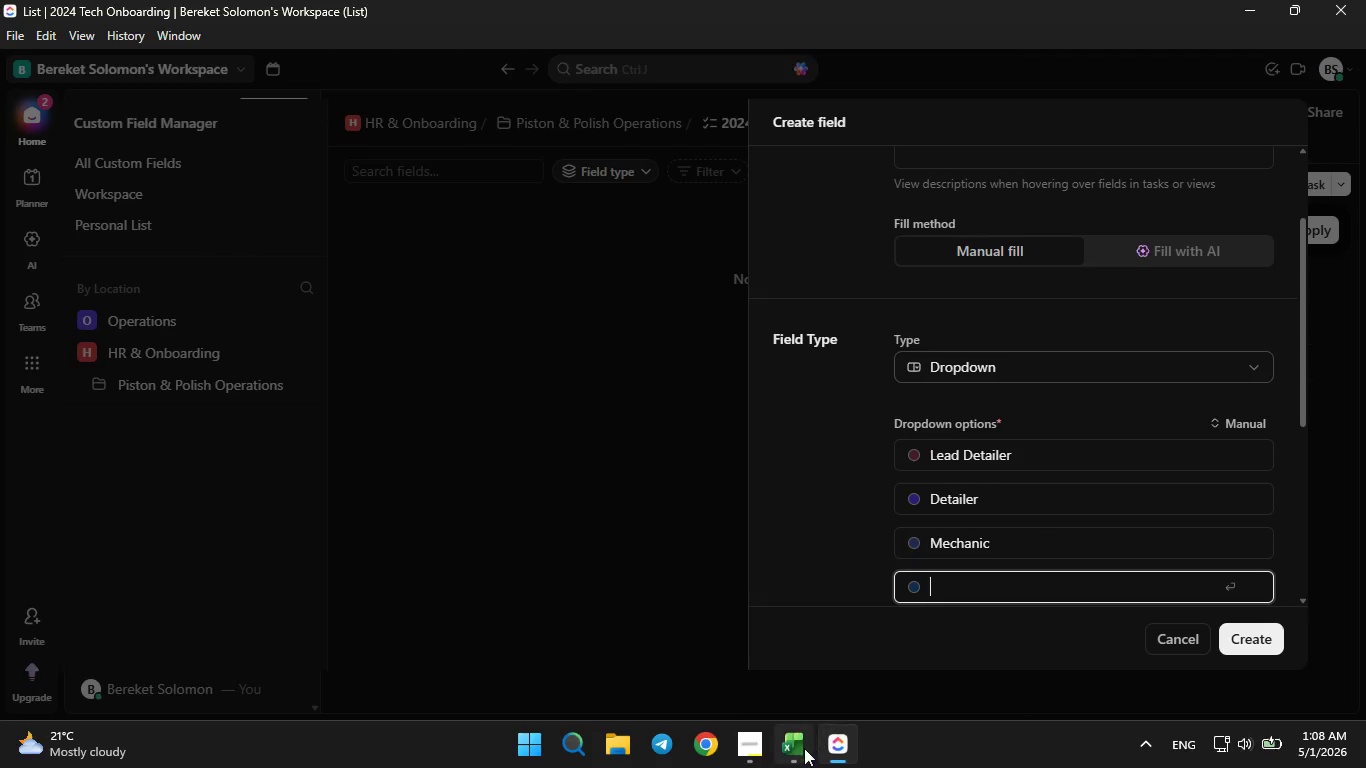 
left_click([801, 752])
 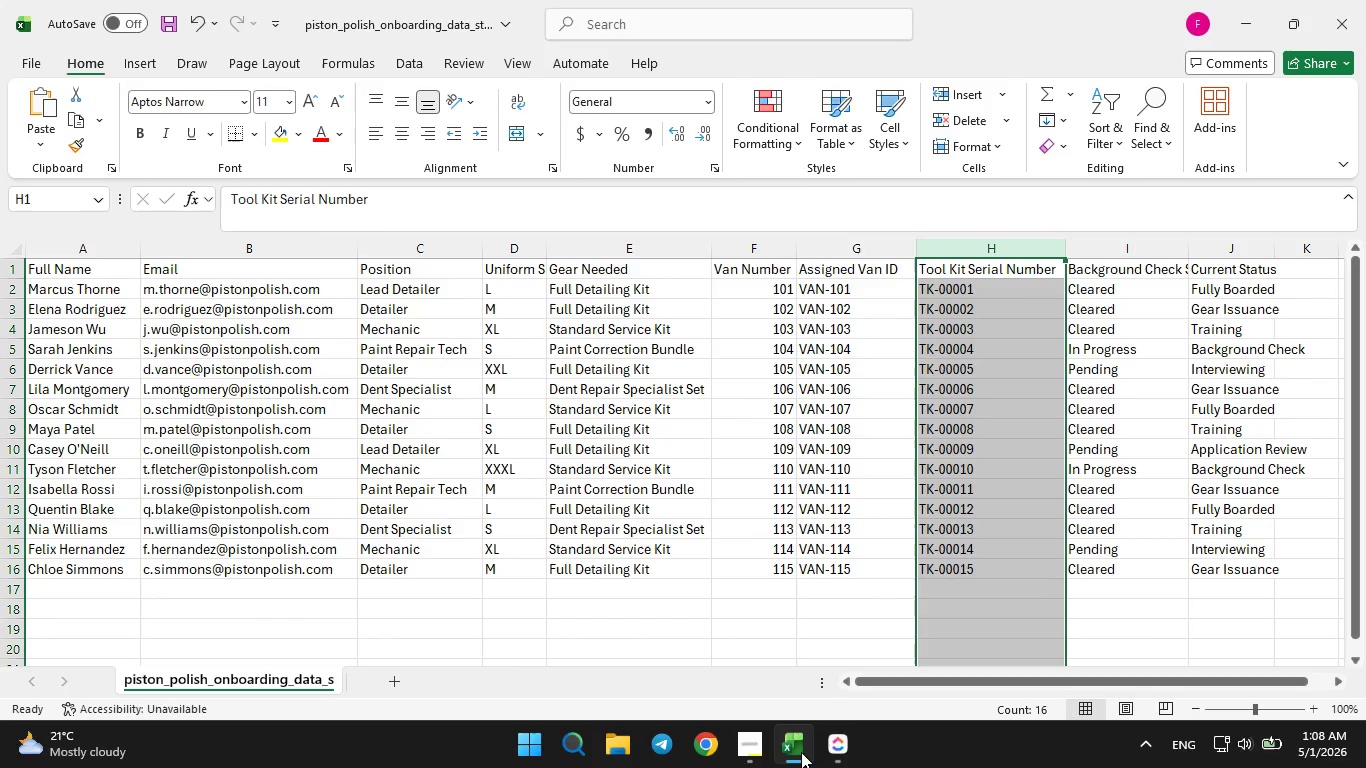 
left_click([801, 752])
 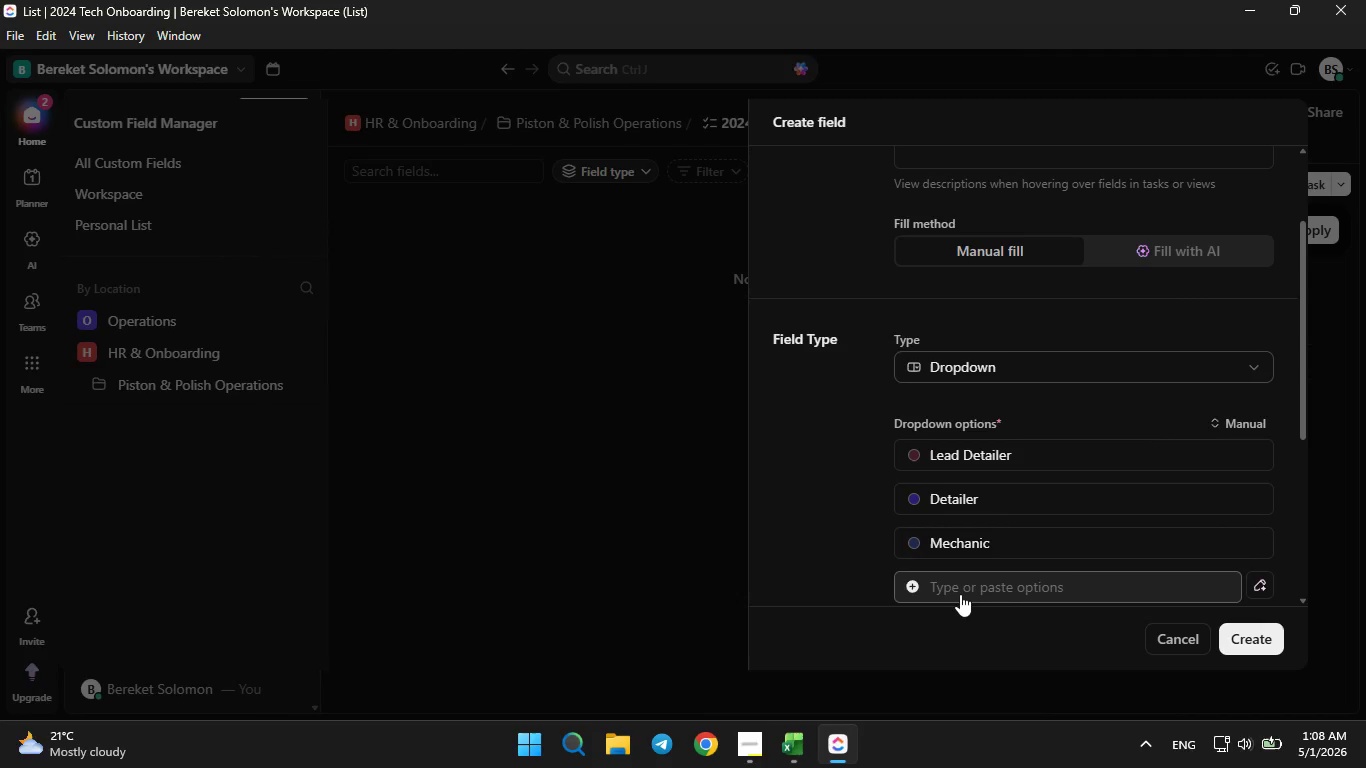 
left_click([963, 592])
 